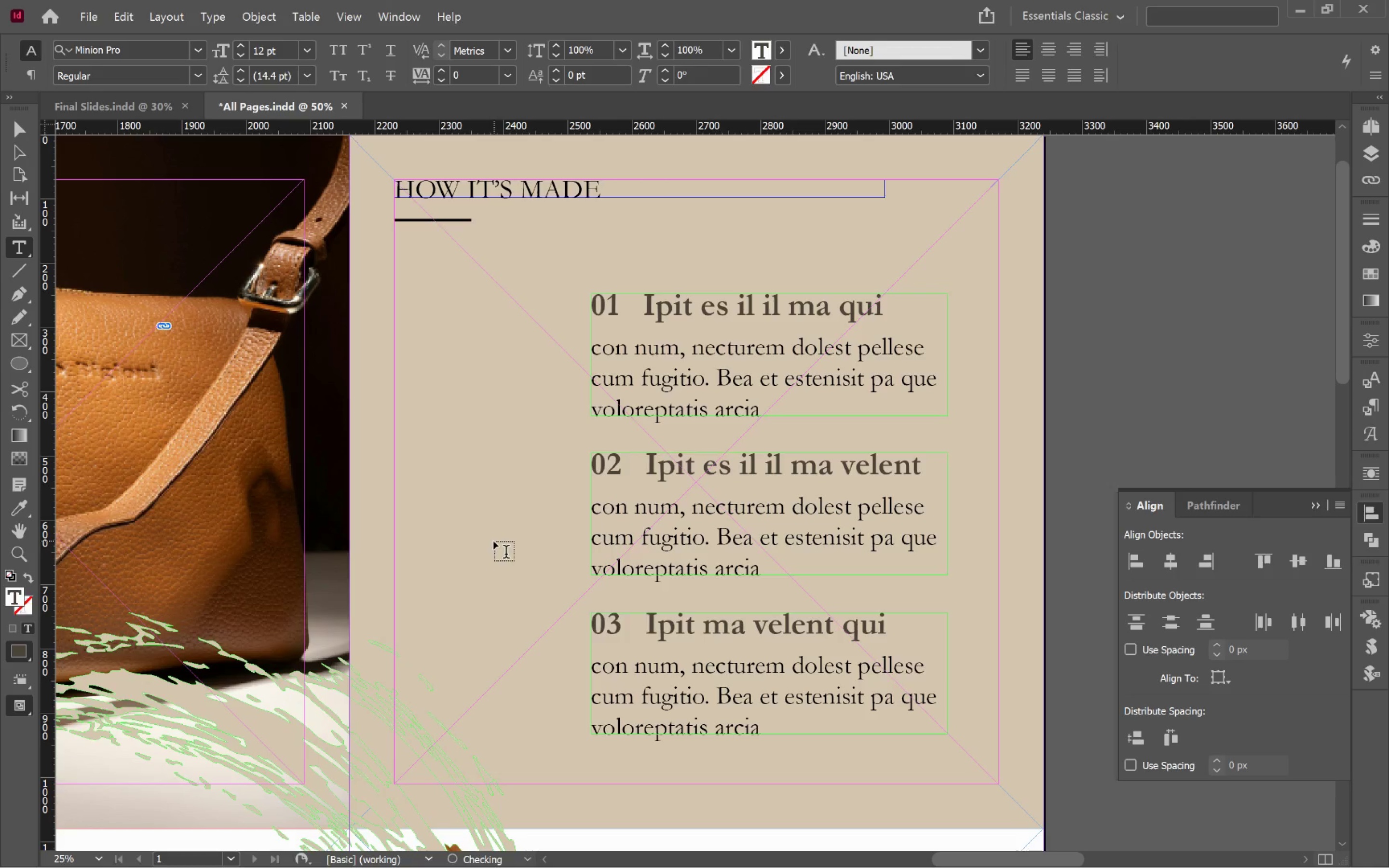 
key(V)
 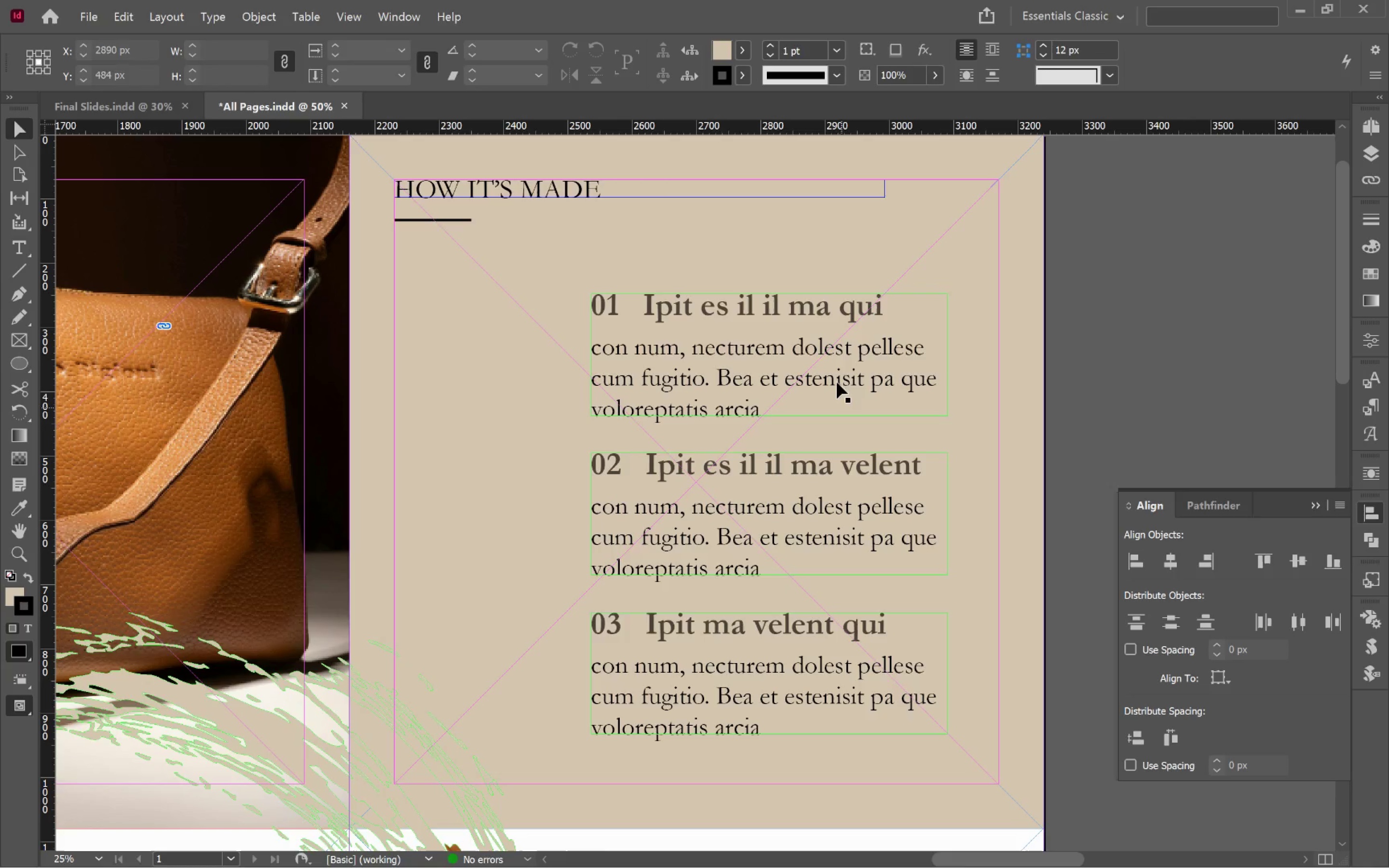 
double_click([669, 304])
 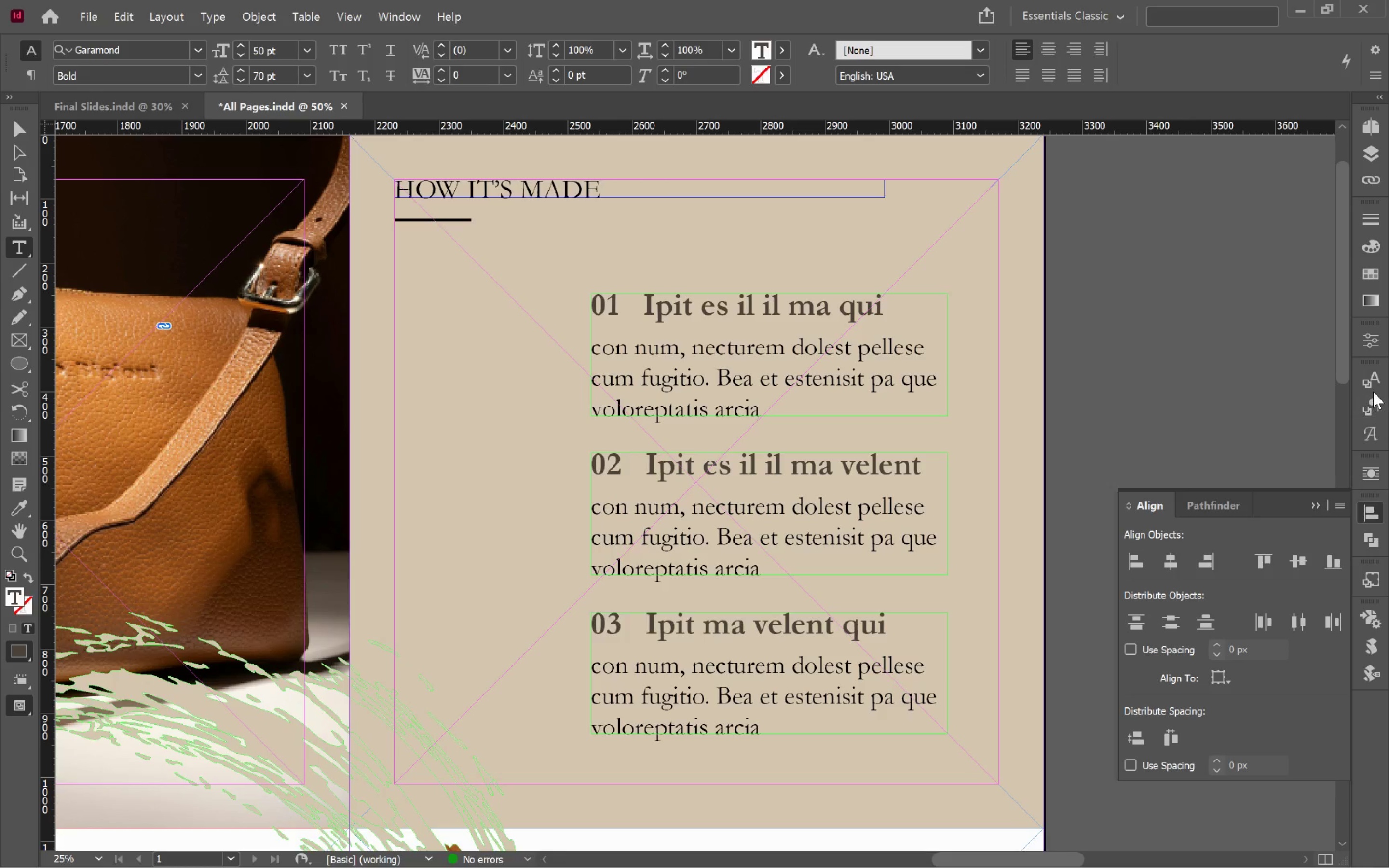 
double_click([1371, 403])
 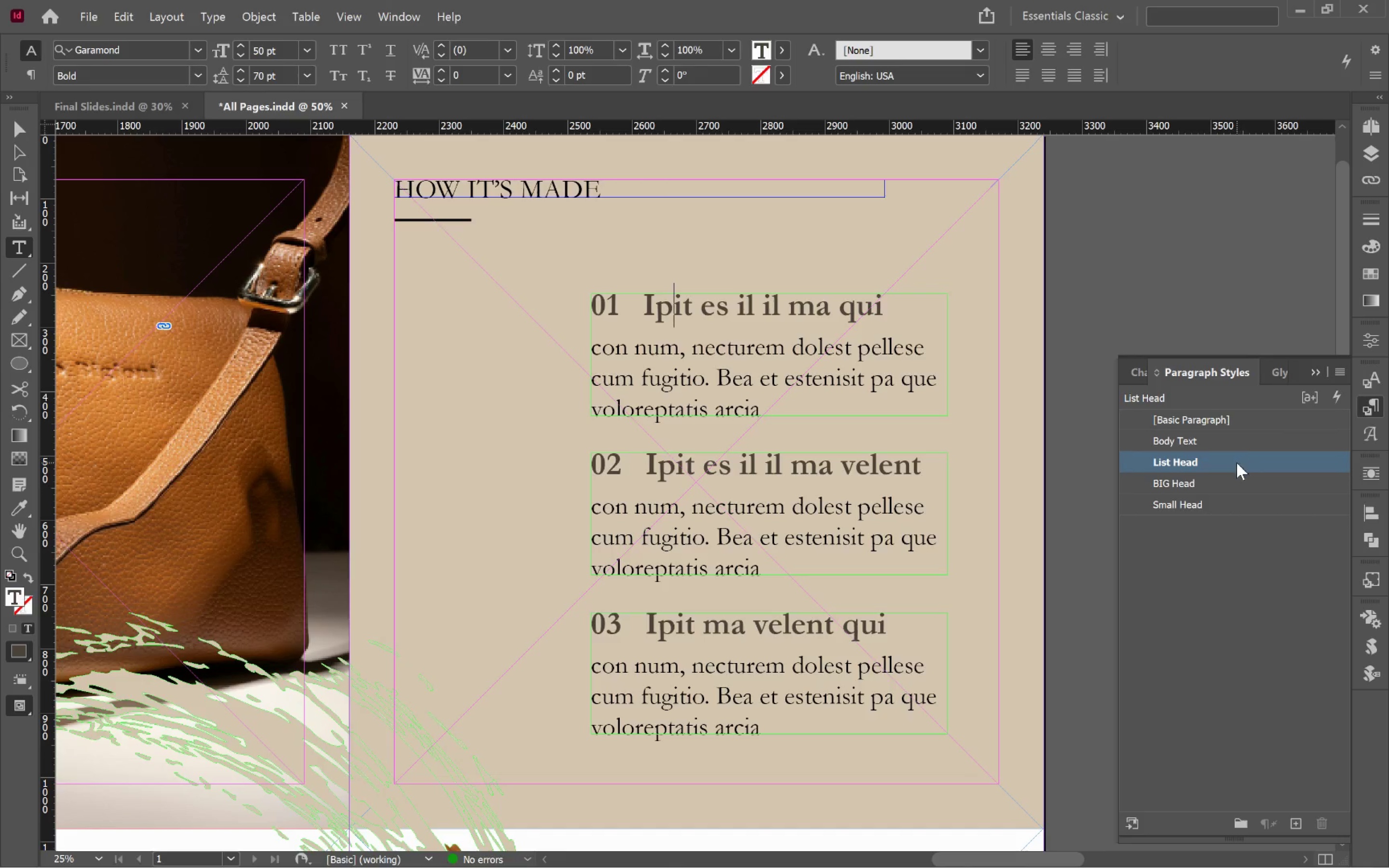 
right_click([1237, 463])
 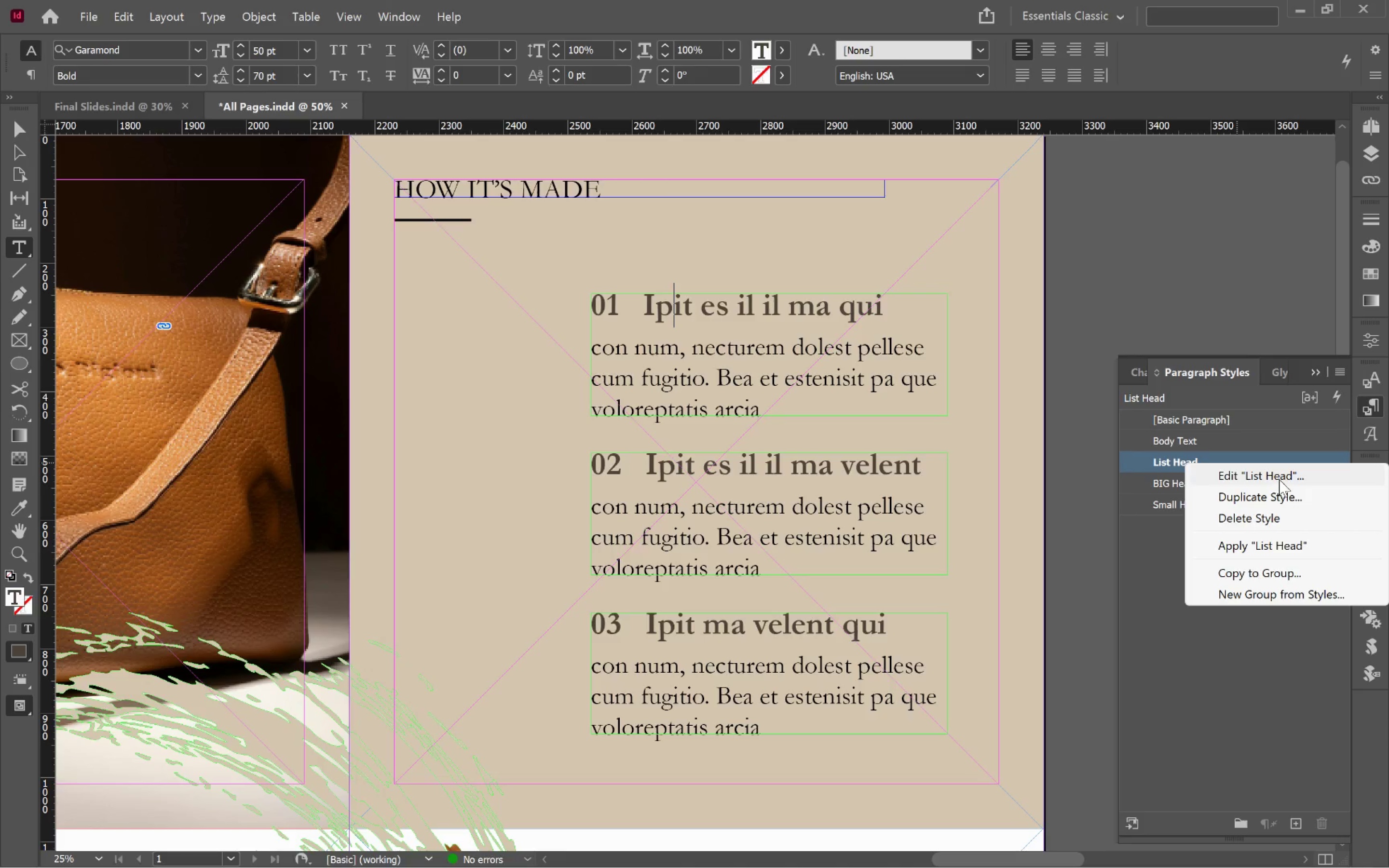 
left_click([1282, 476])
 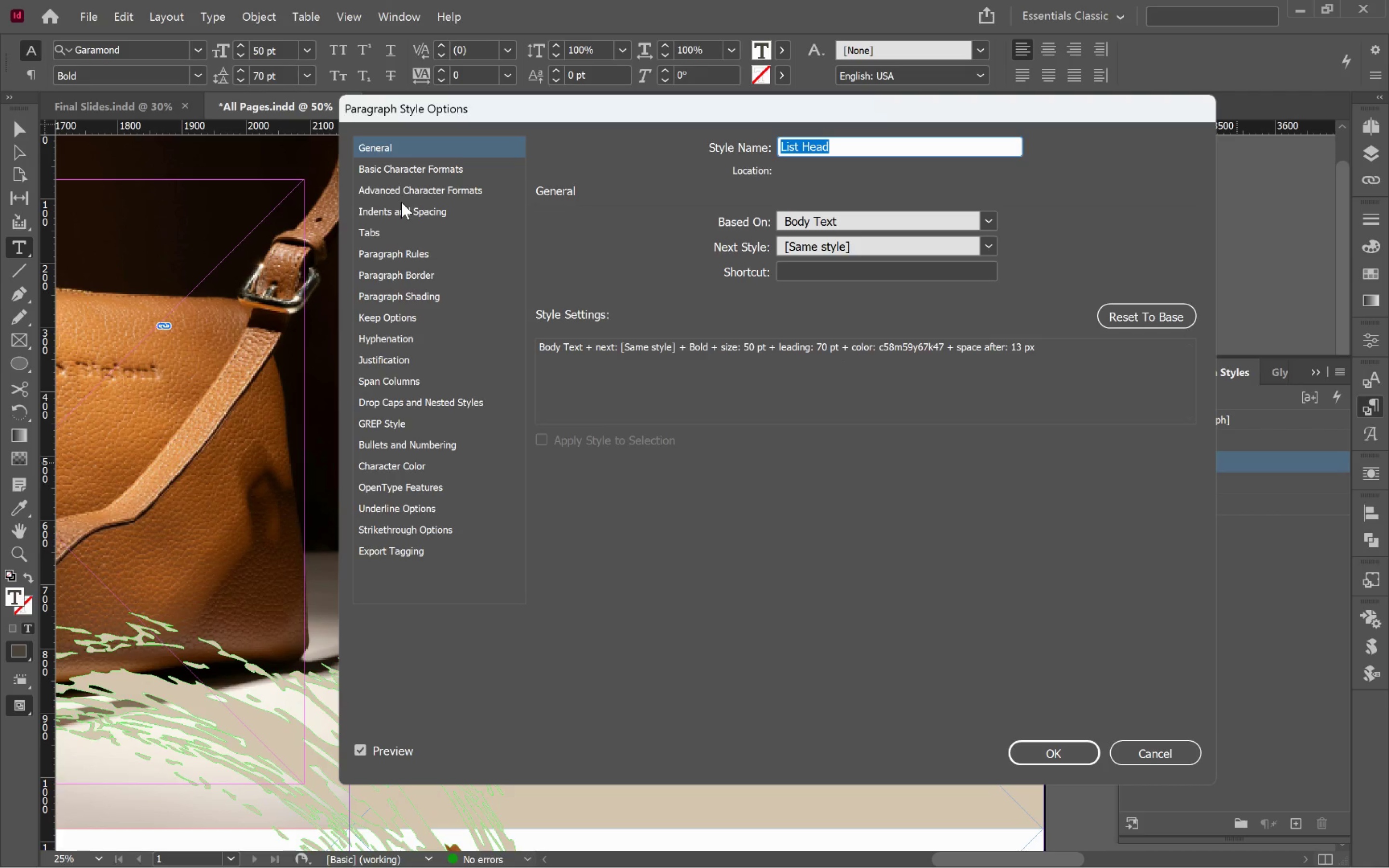 
left_click([438, 157])
 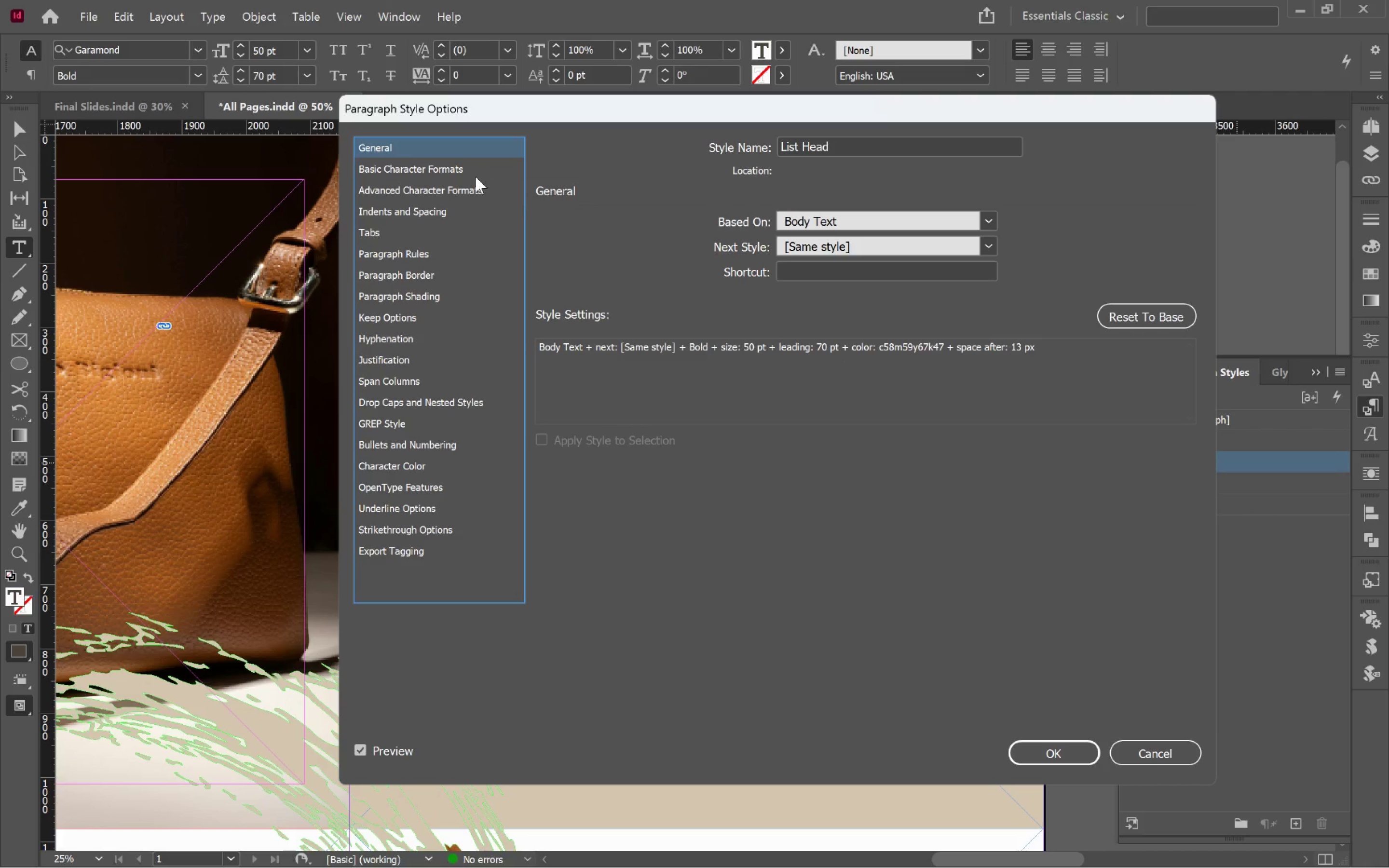 
left_click([464, 171])
 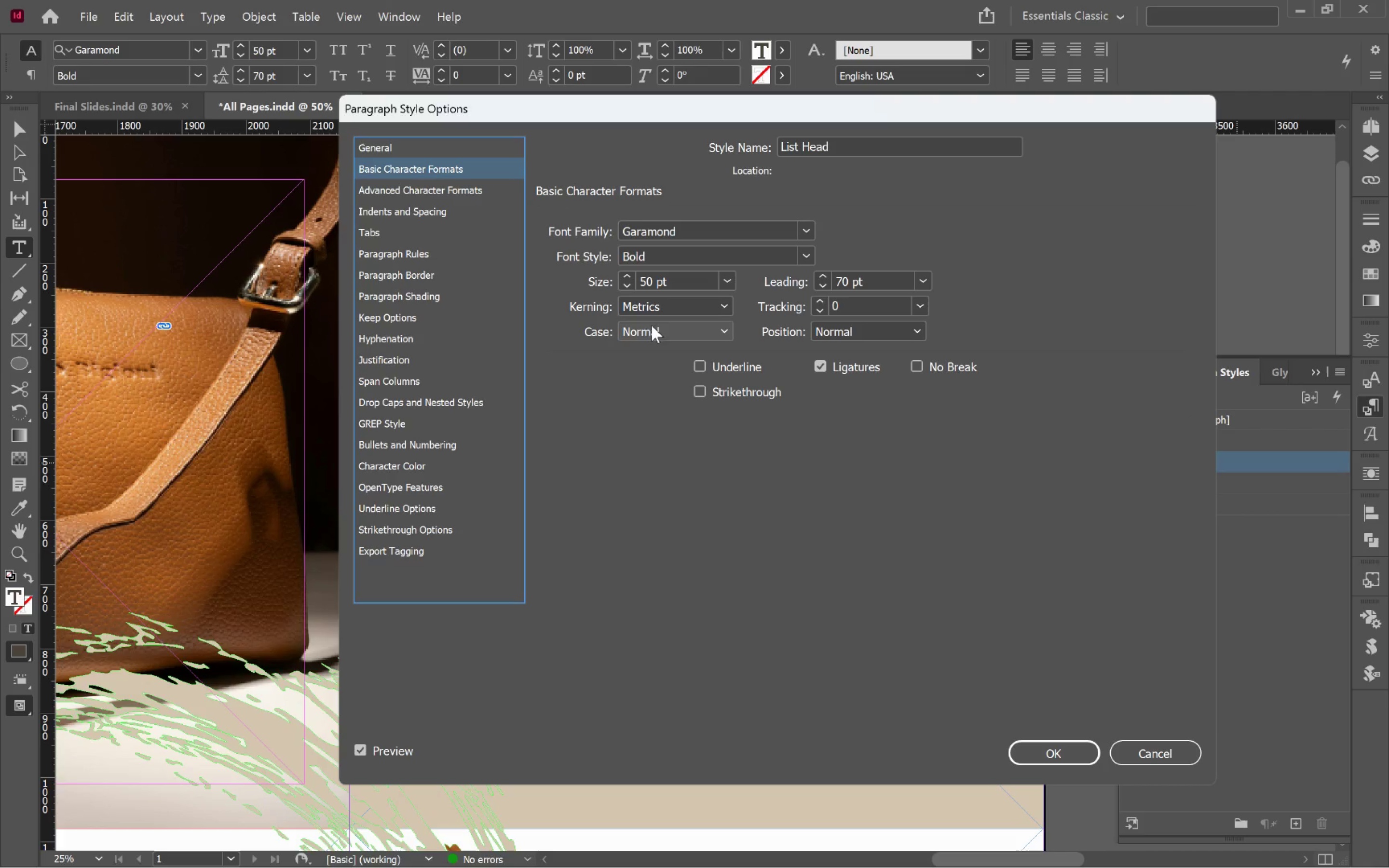 
left_click([661, 326])
 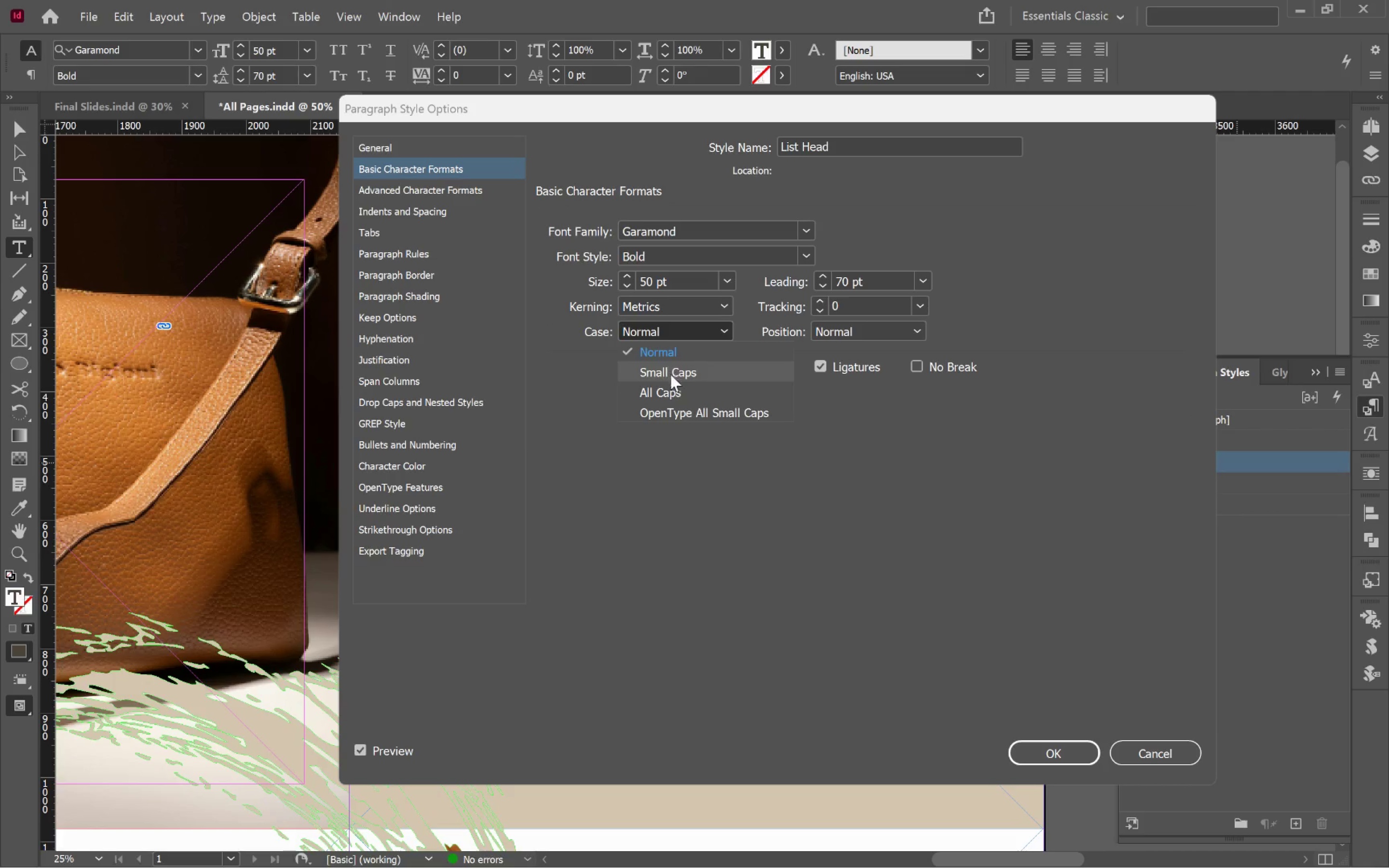 
left_click([676, 389])
 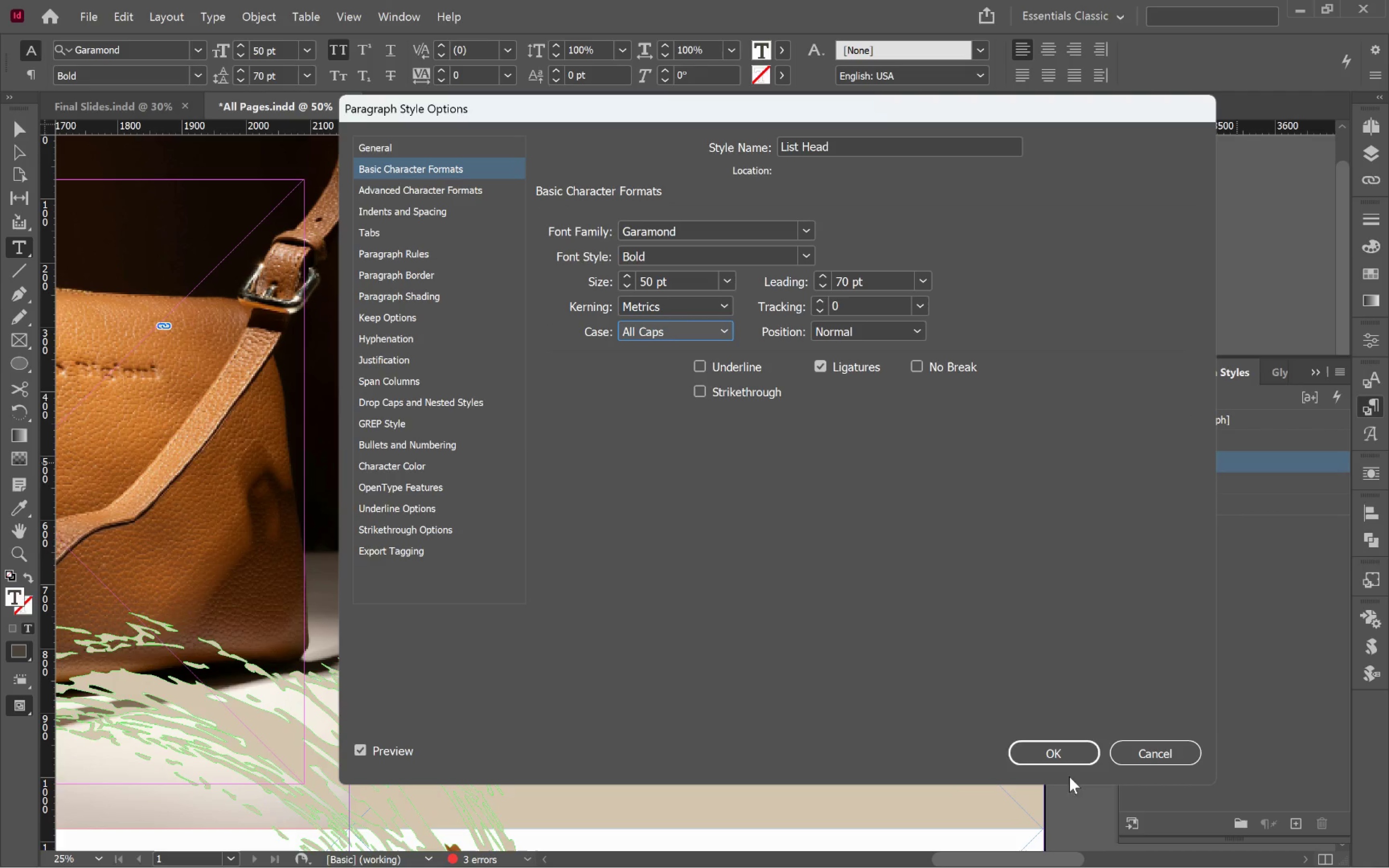 
left_click([1062, 753])
 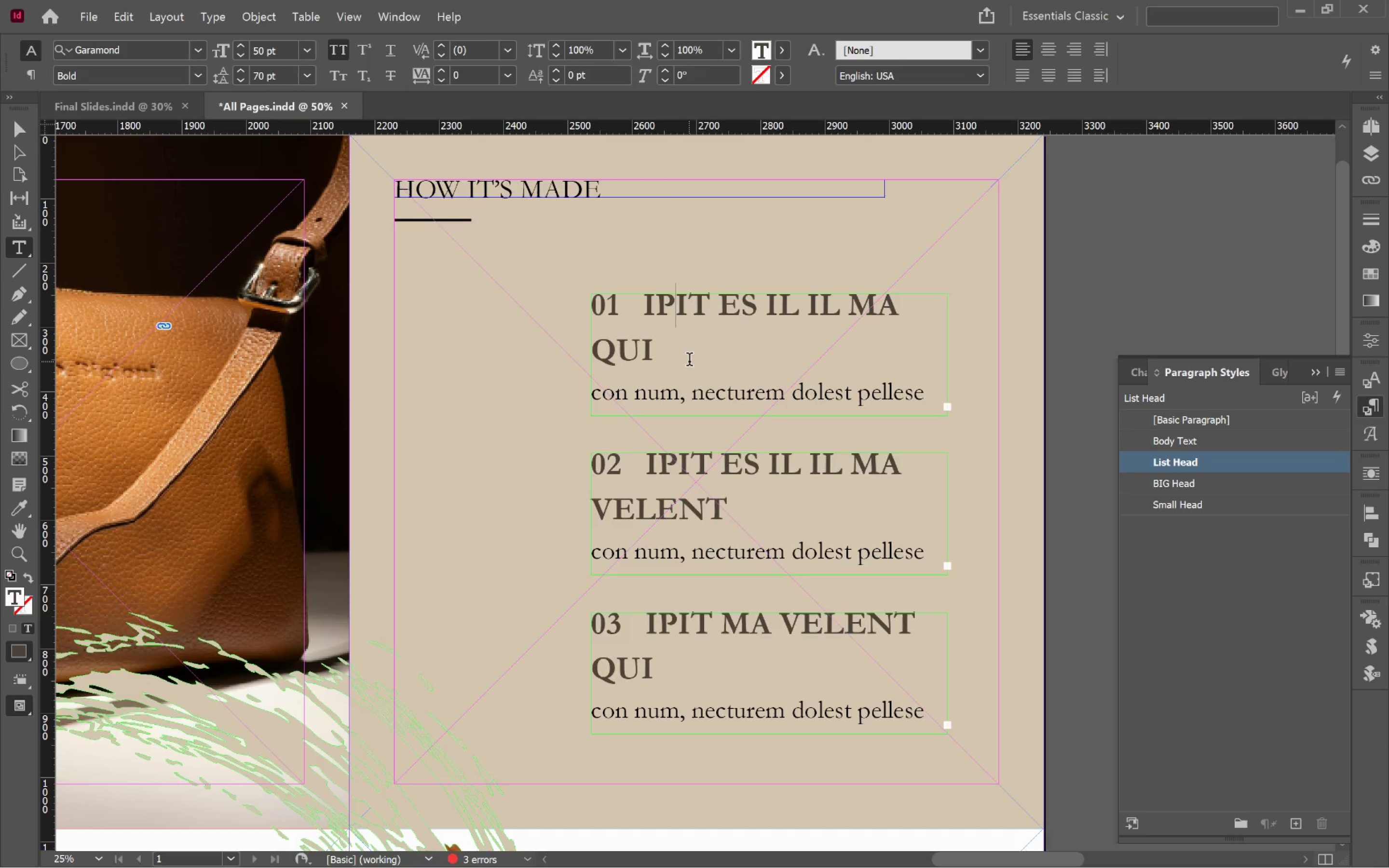 
left_click([690, 356])
 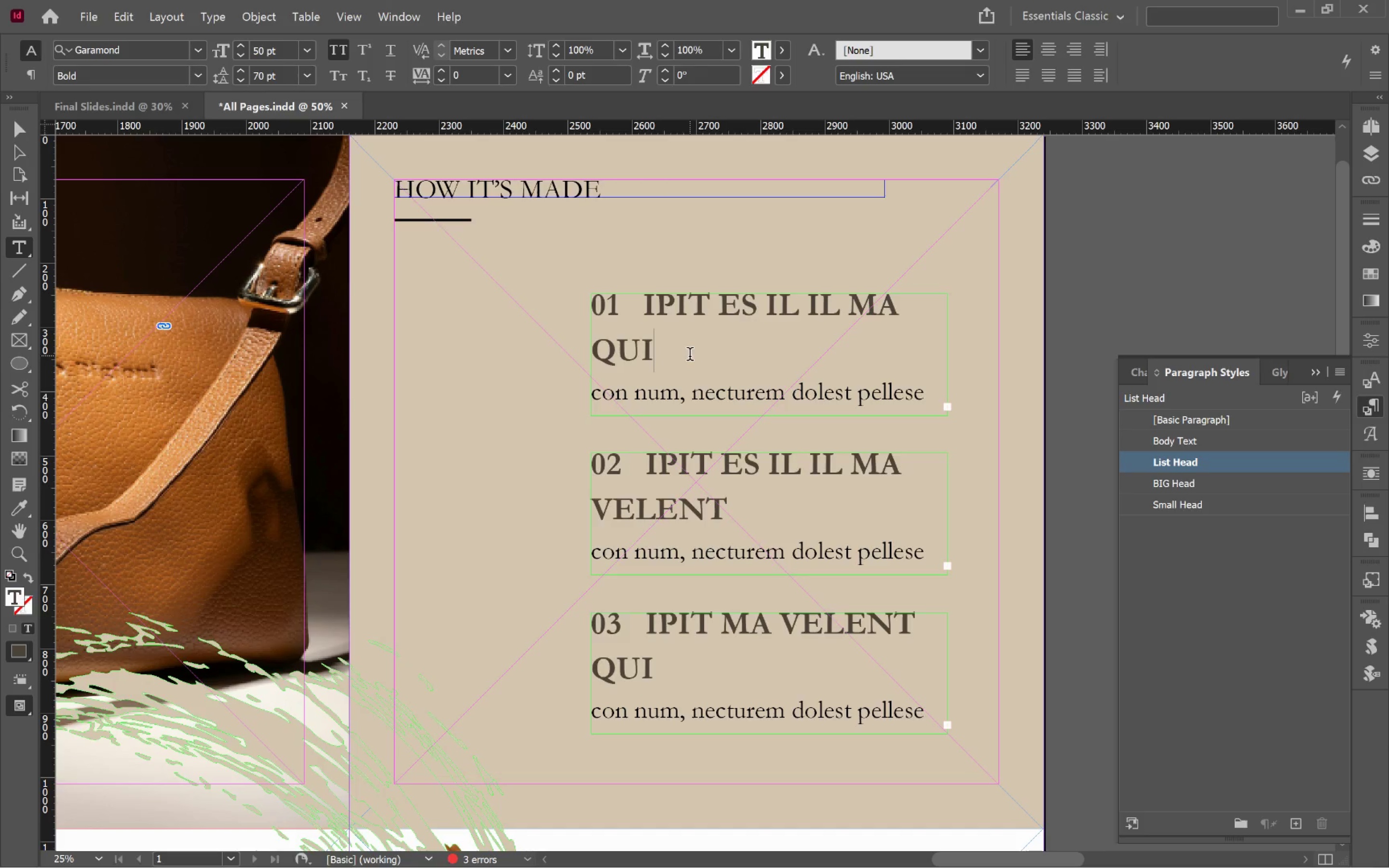 
key(Backspace)
key(Backspace)
key(Backspace)
key(Backspace)
key(Backspace)
key(Backspace)
key(Backspace)
key(Backspace)
key(Backspace)
key(Backspace)
key(Backspace)
key(Backspace)
type(spawn)
 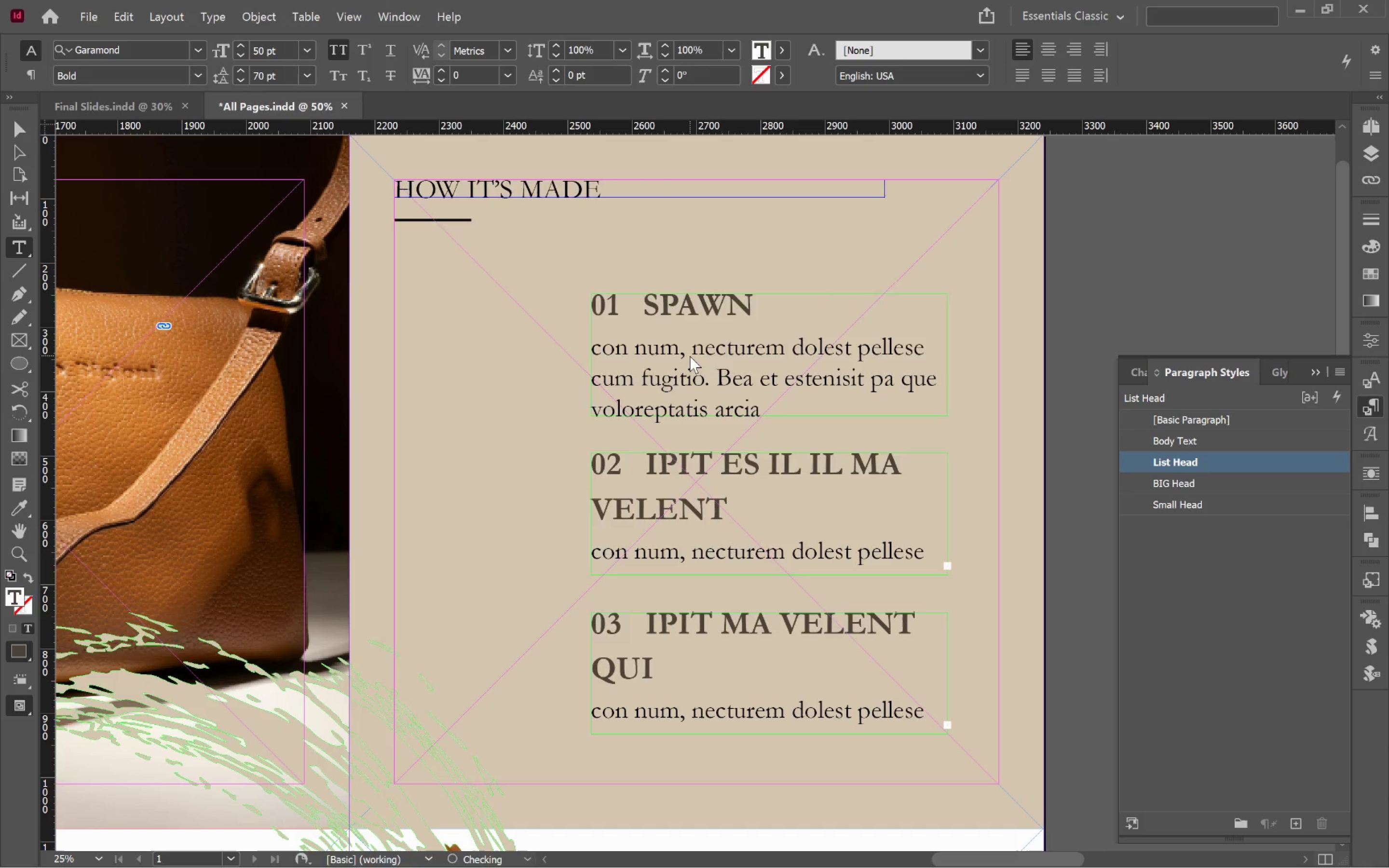 
wait(25.12)
 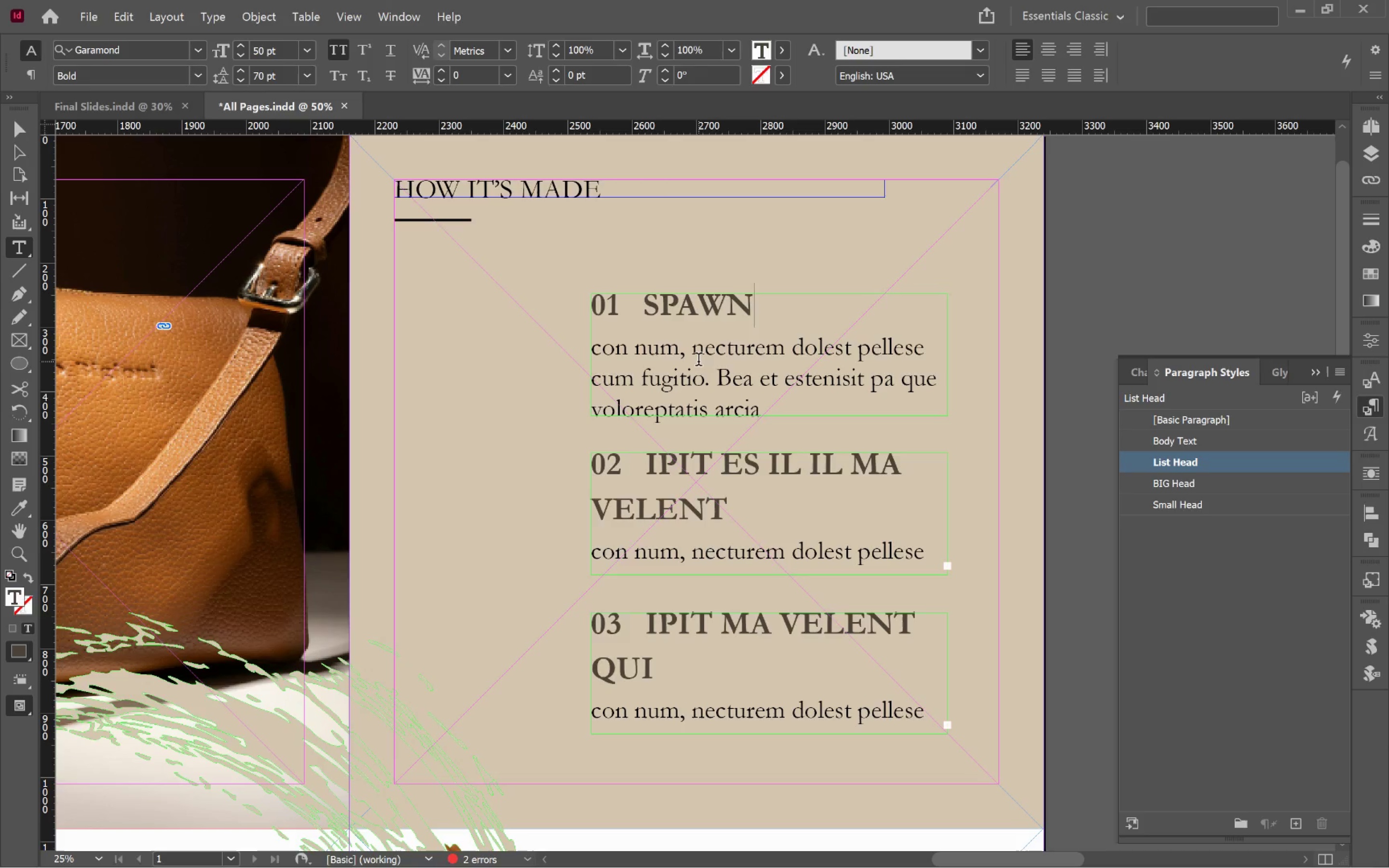 
left_click_drag(start_coordinate=[652, 462], to_coordinate=[723, 510])
 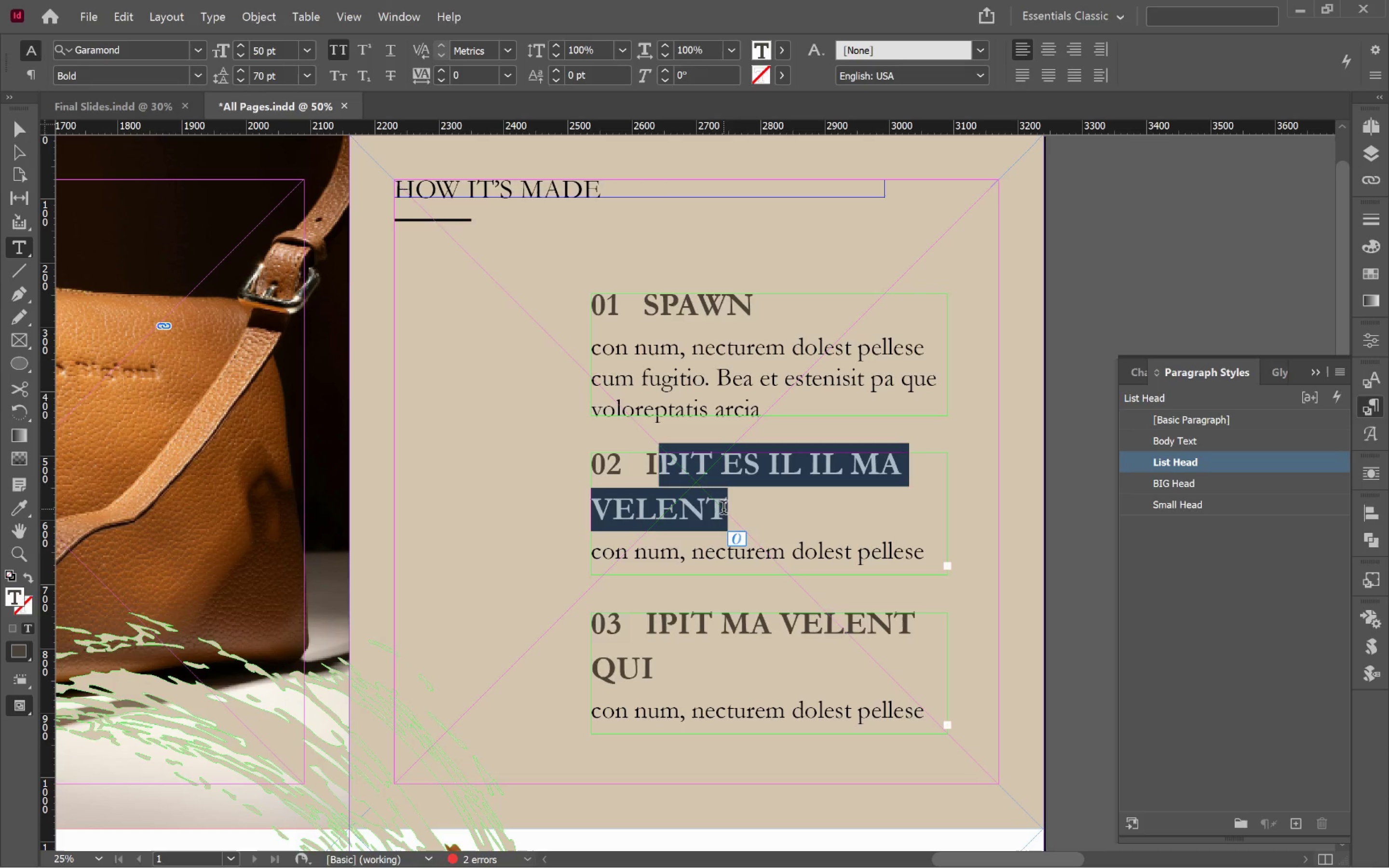 
type(GR)
key(Backspace)
key(Backspace)
key(Backspace)
type(growth)
 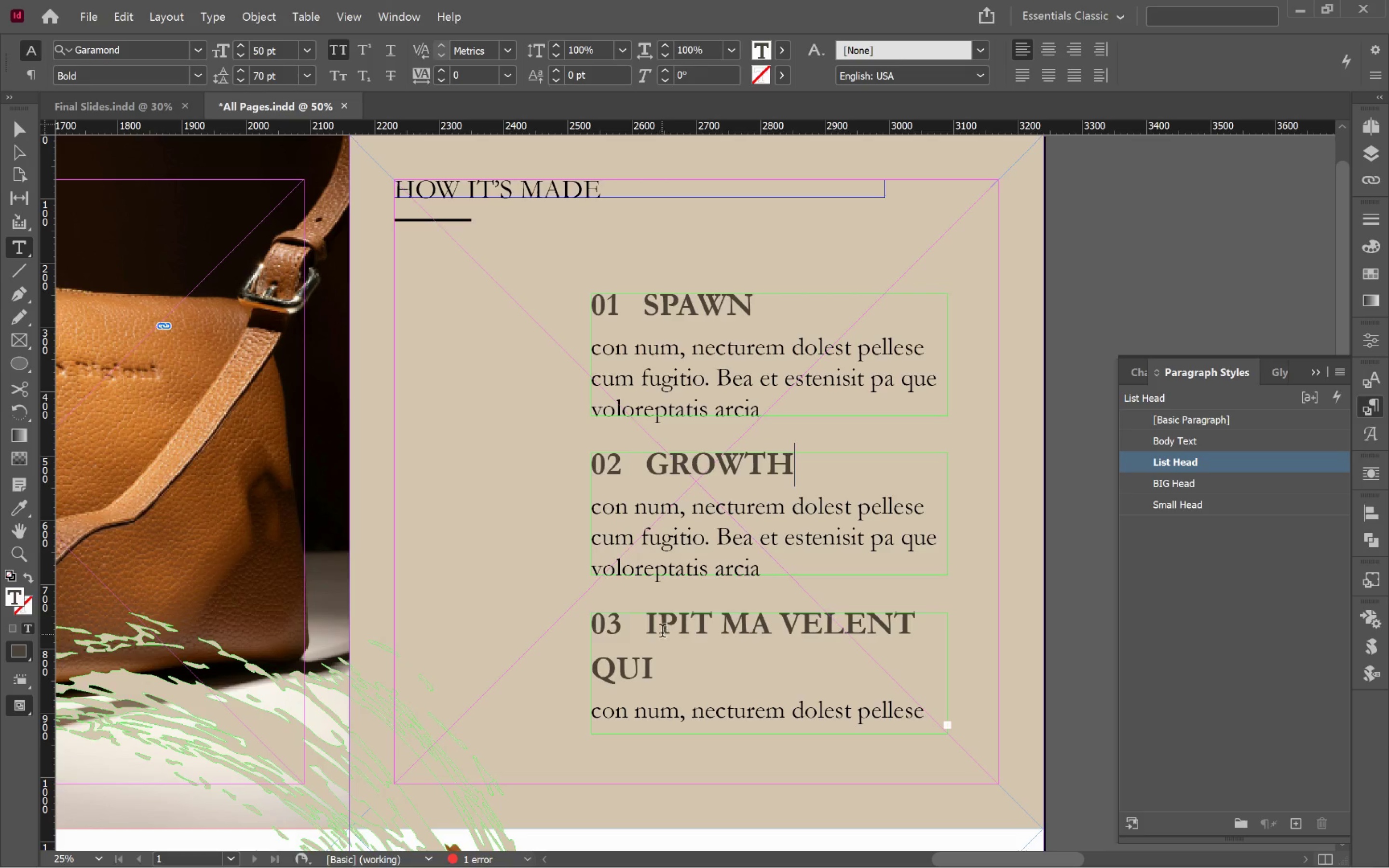 
left_click_drag(start_coordinate=[650, 625], to_coordinate=[651, 654])
 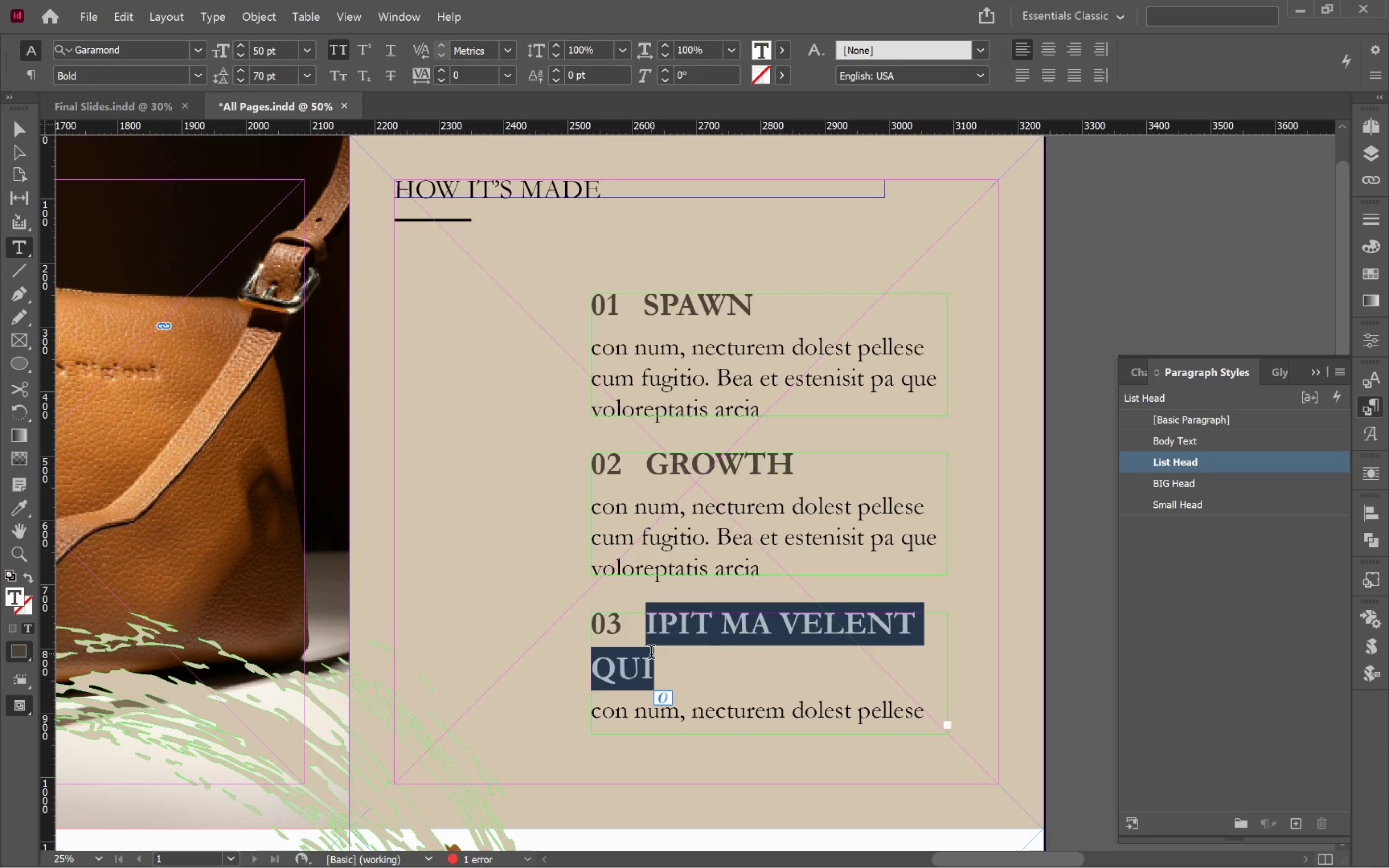 
type(harvest)
 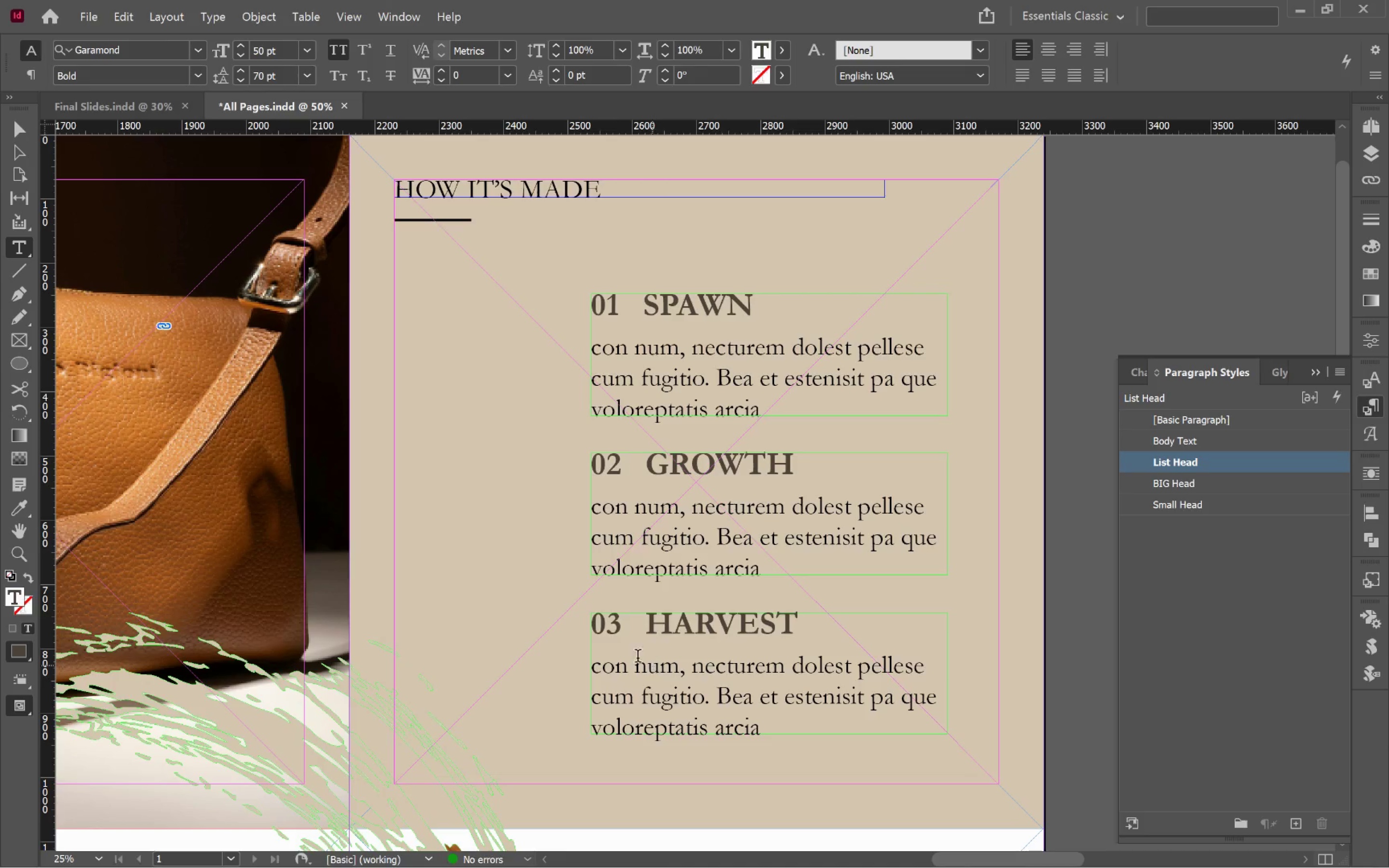 
hold_key(key=ControlLeft, duration=0.62)
left_click_drag(start_coordinate=[531, 556], to_coordinate=[531, 551])
 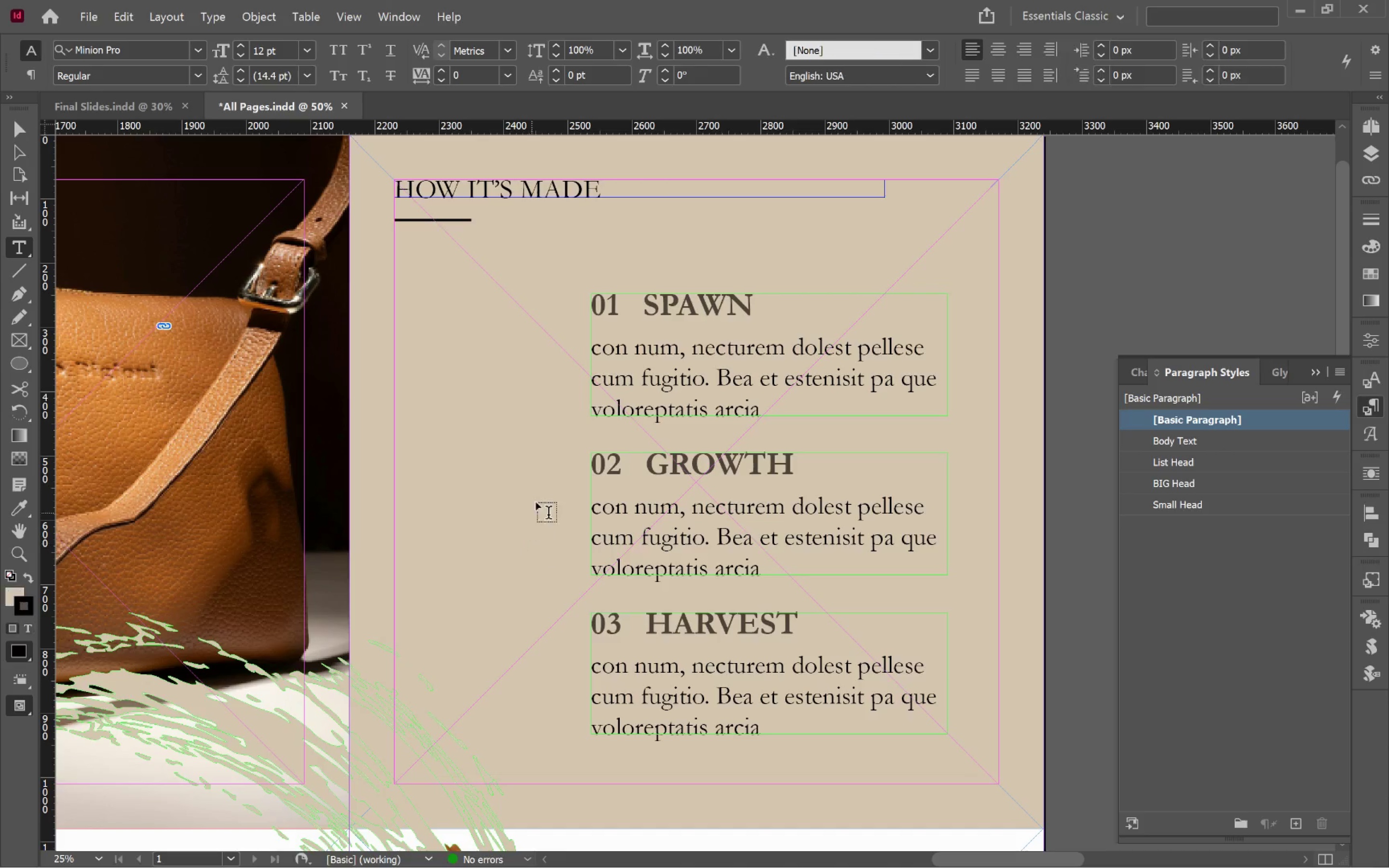 
key(V)
 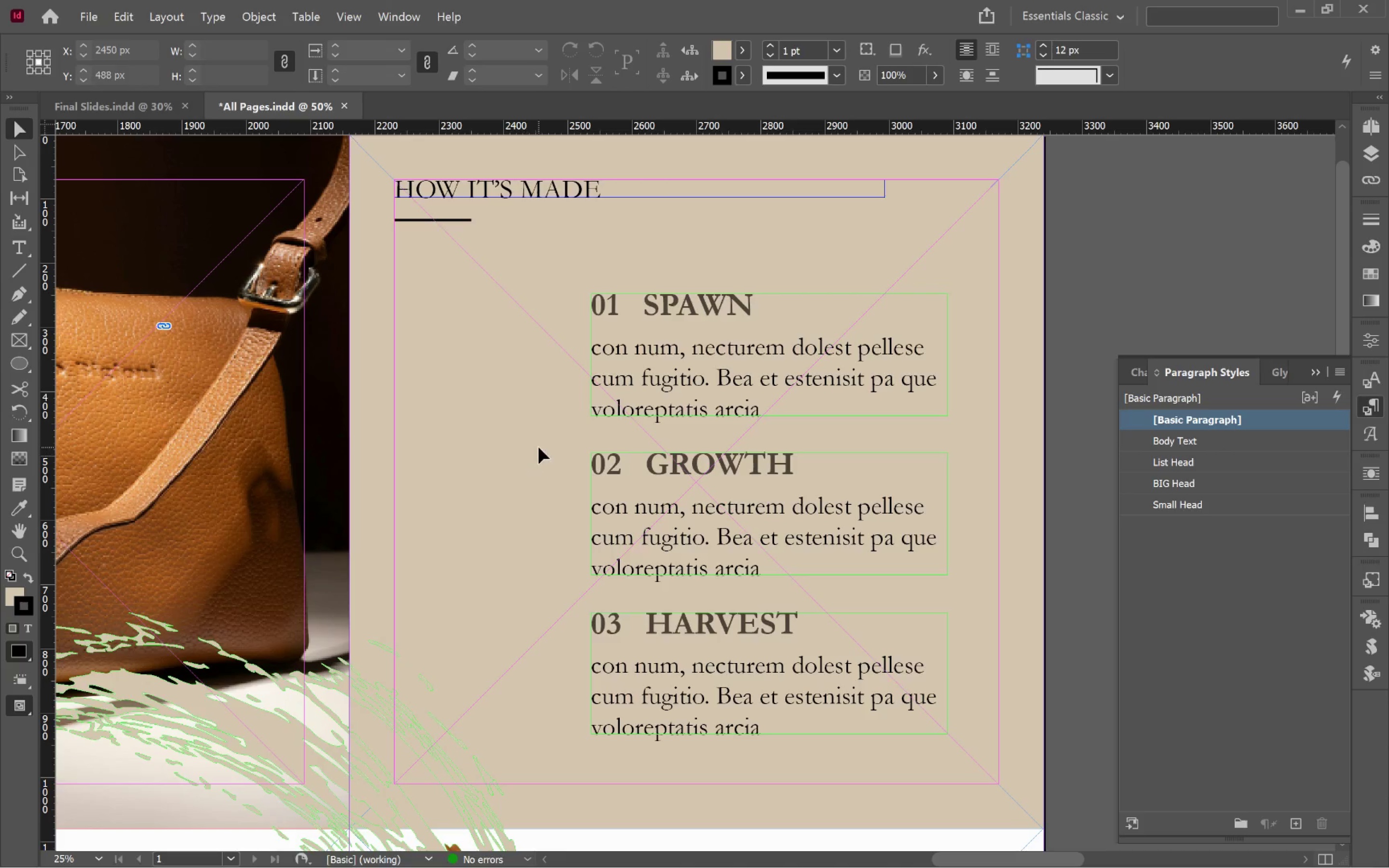 
key(Alt+AltLeft)
 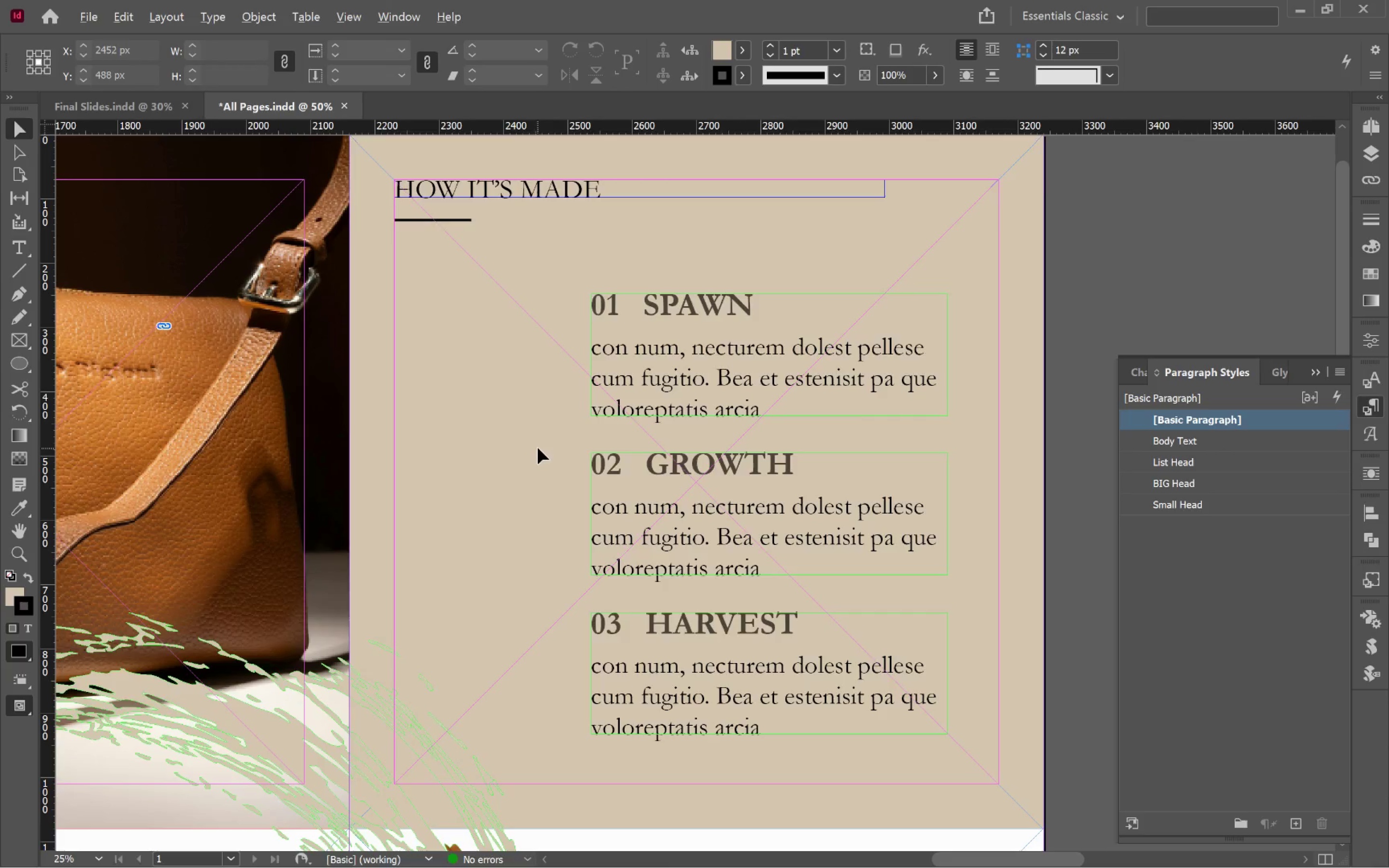 
hold_key(key=Space, duration=0.86)
 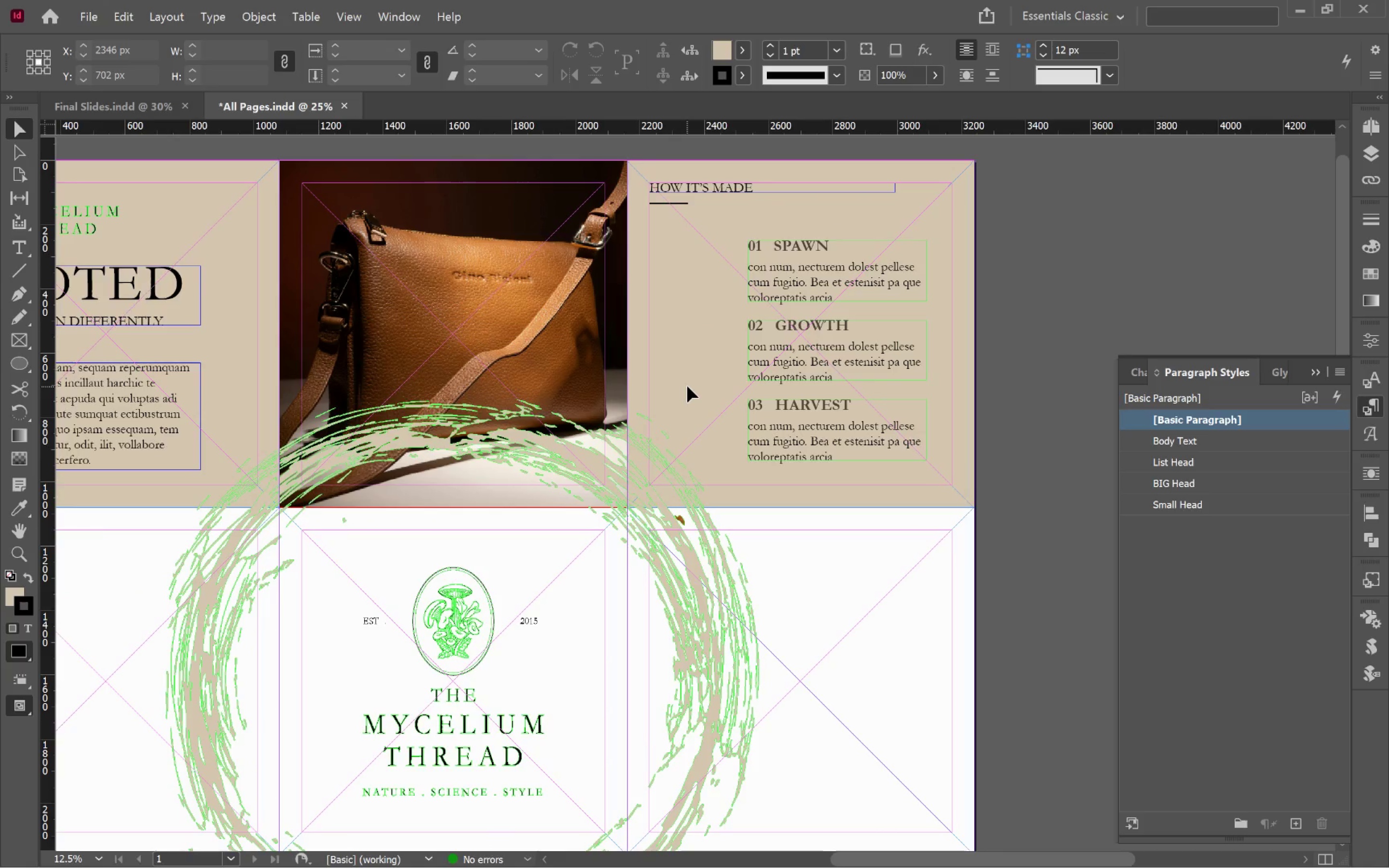 
scroll: coordinate [538, 448], scroll_direction: down, amount: 1.0
 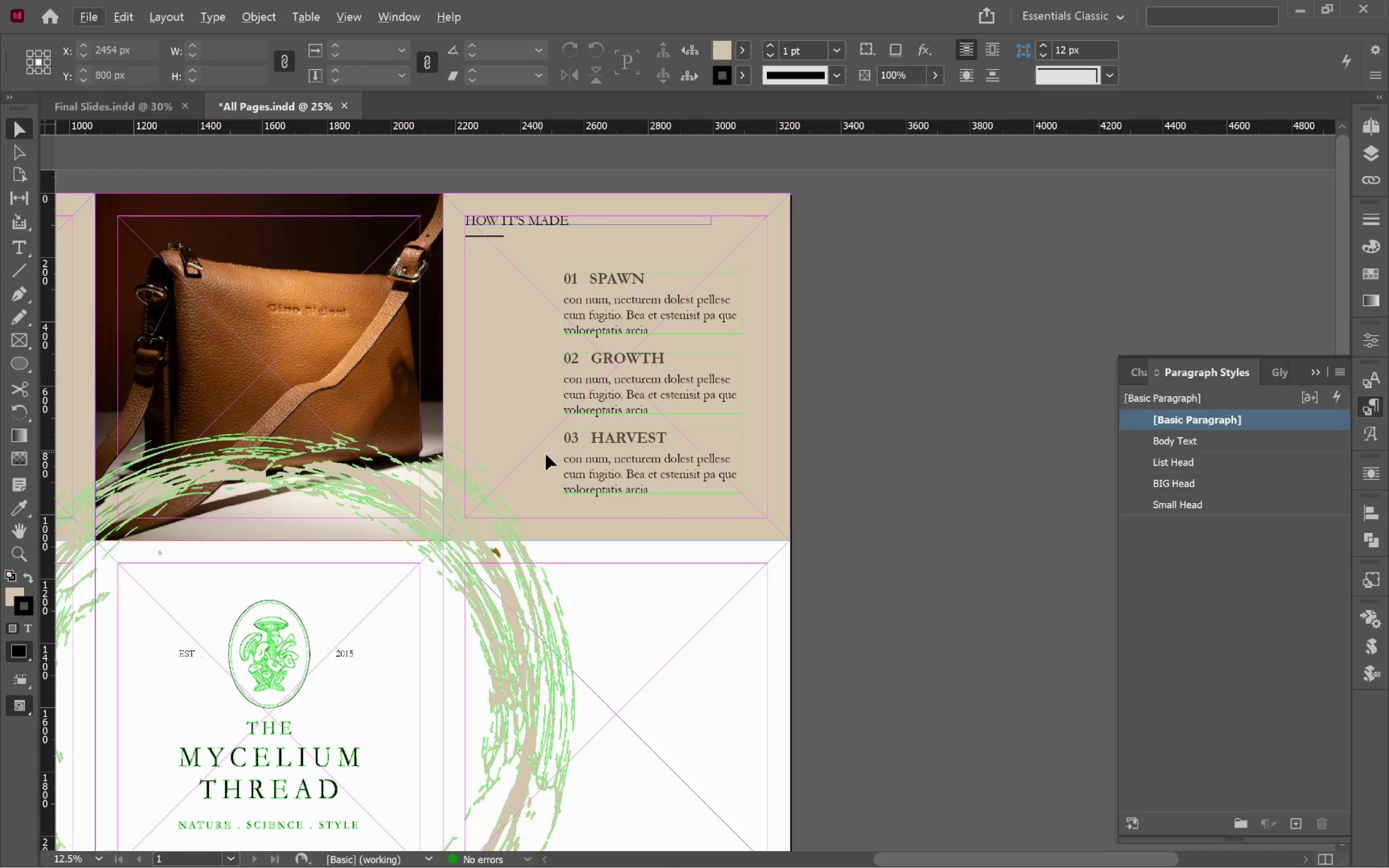 
left_click_drag(start_coordinate=[626, 467], to_coordinate=[810, 435])
 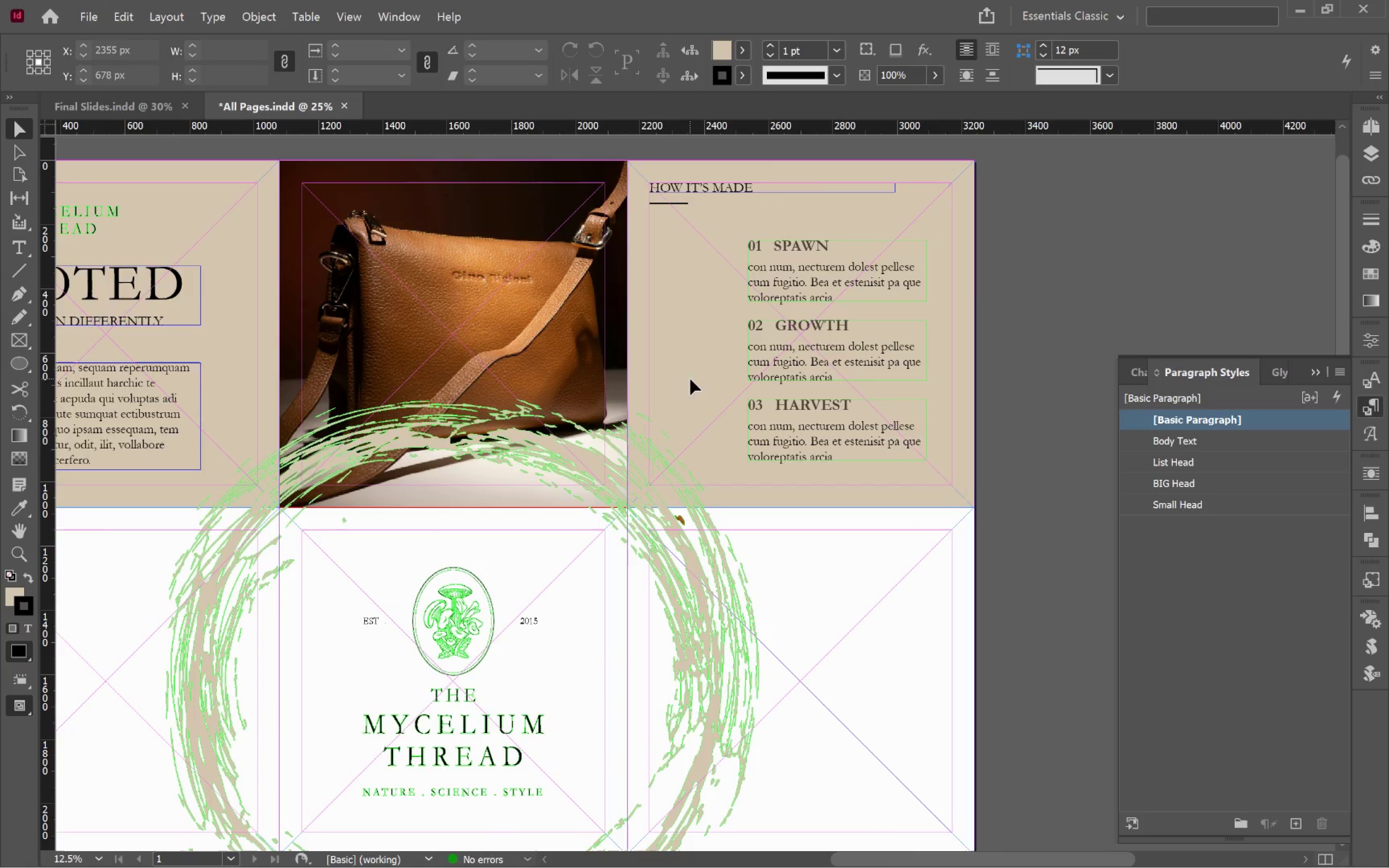 
hold_key(key=AltLeft, duration=0.34)
 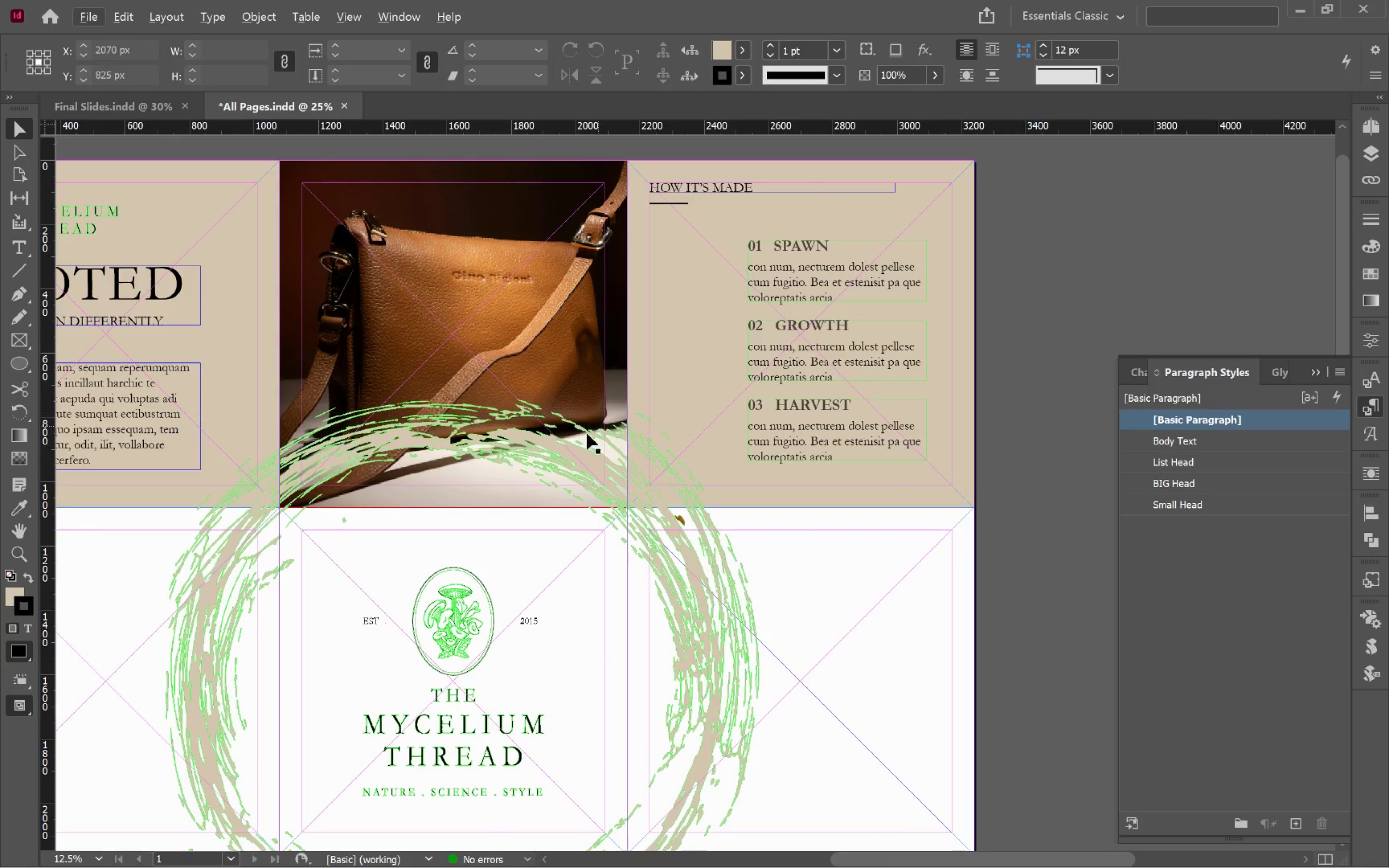 
hold_key(key=Space, duration=0.67)
 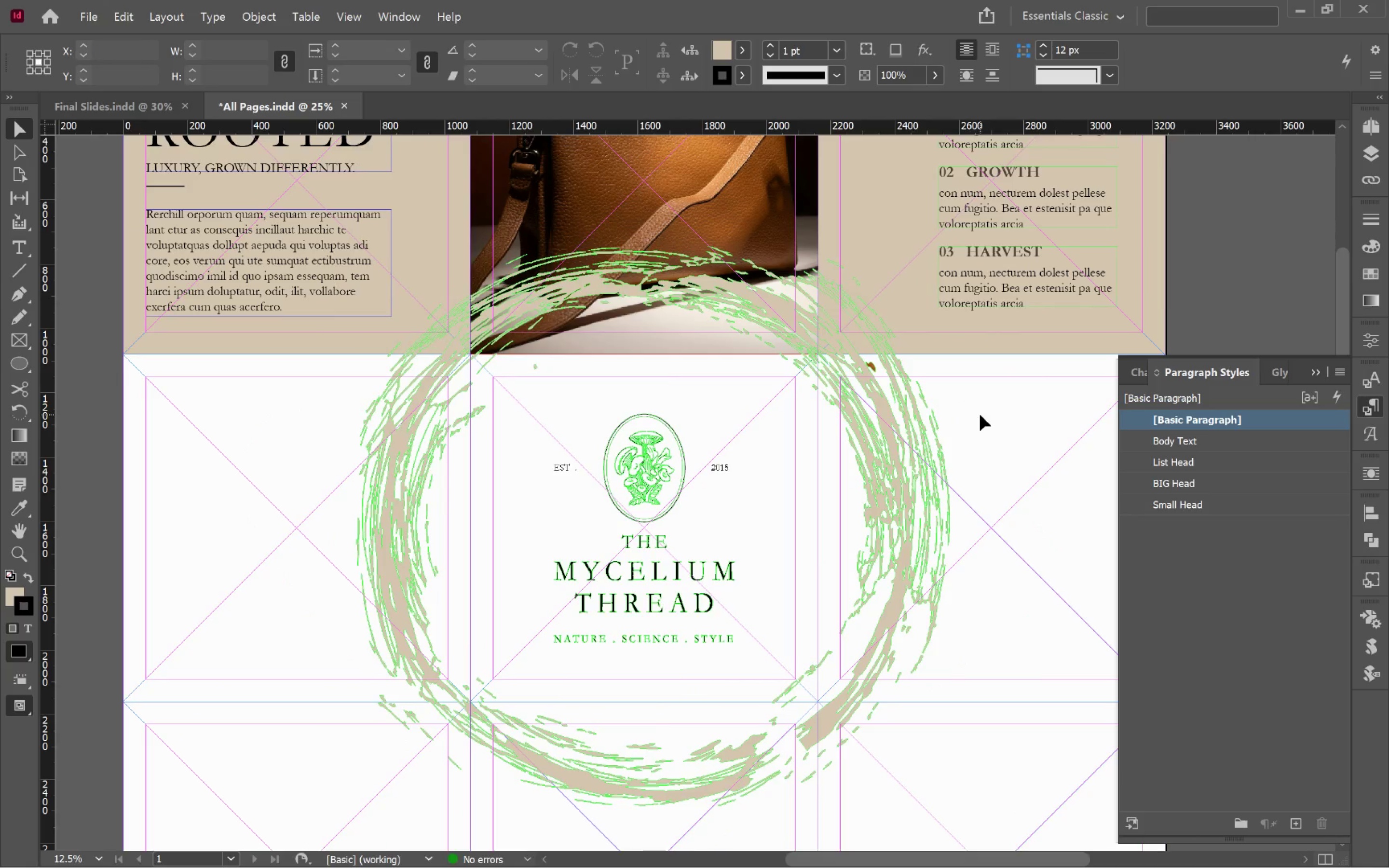 
left_click_drag(start_coordinate=[582, 439], to_coordinate=[773, 286])
 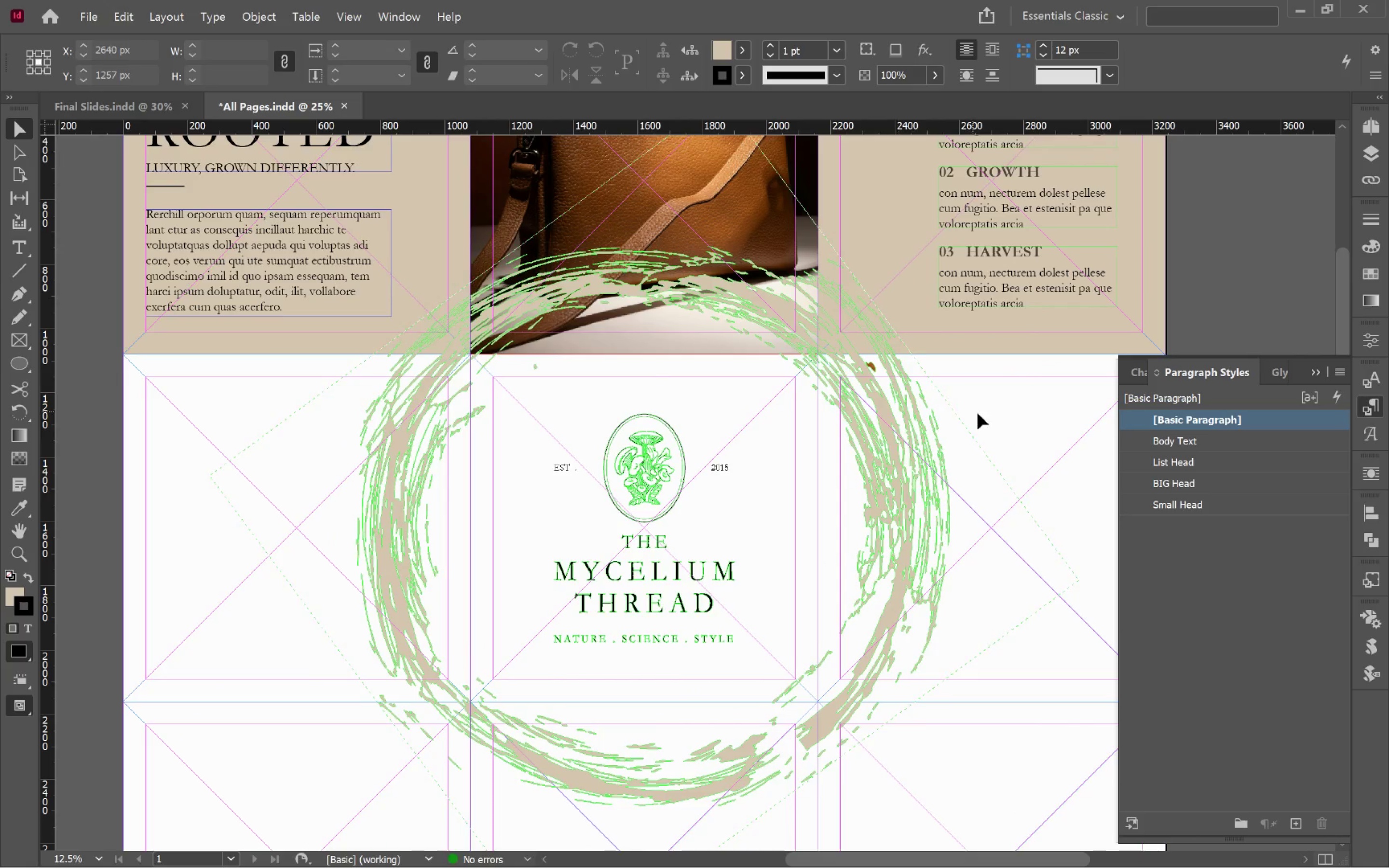 
left_click([980, 415])
 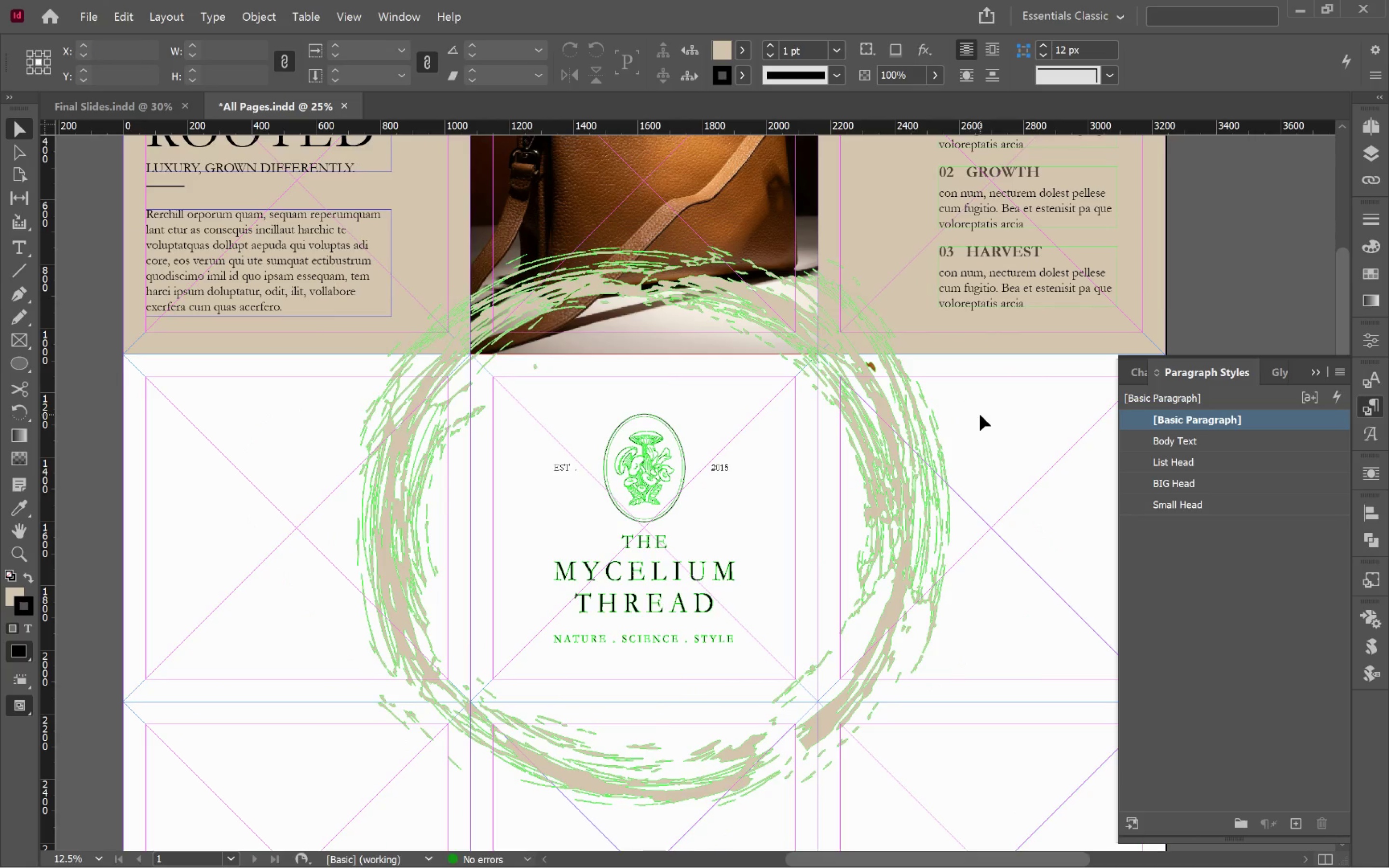 
key(W)
 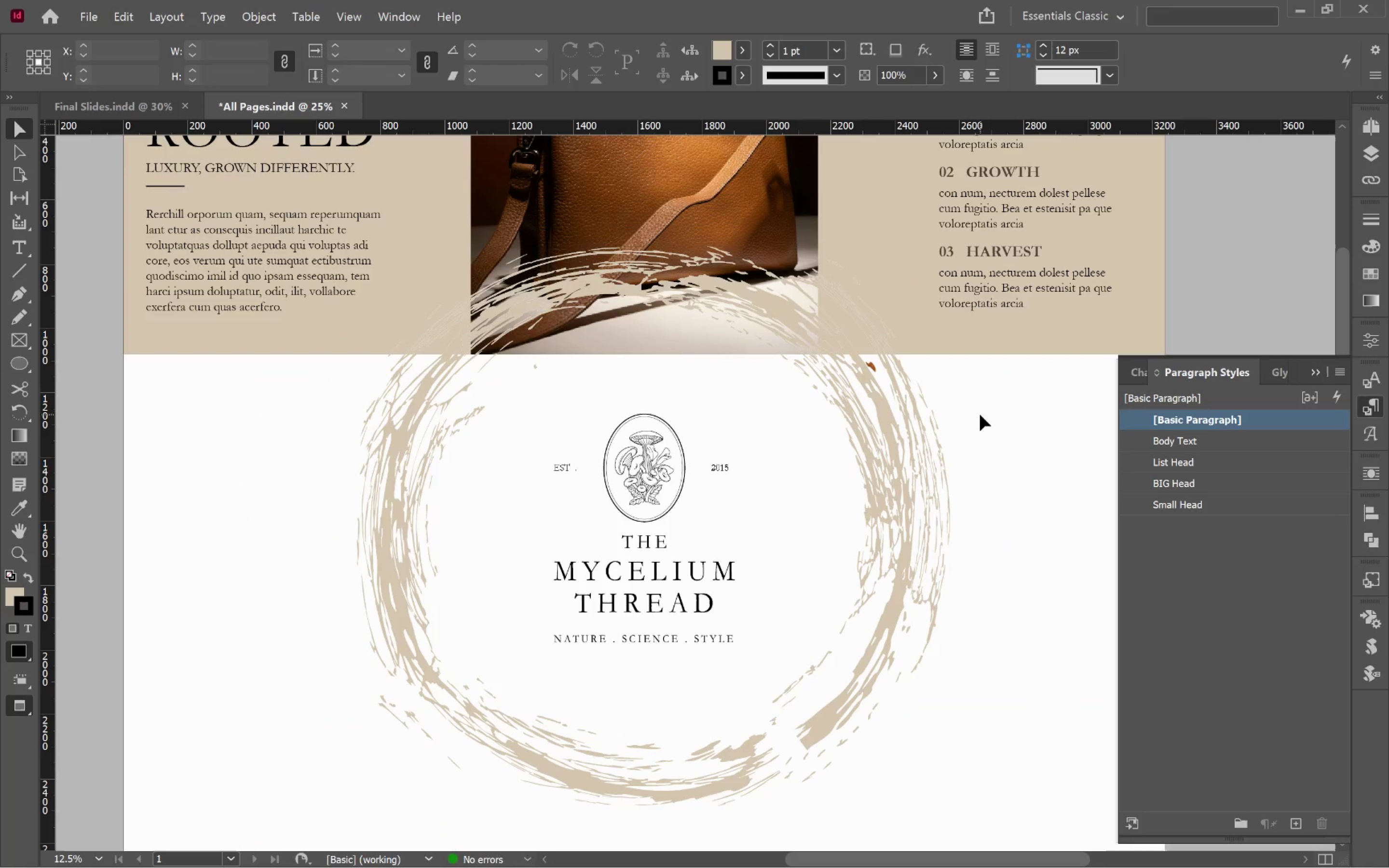 
key(Alt+AltLeft)
 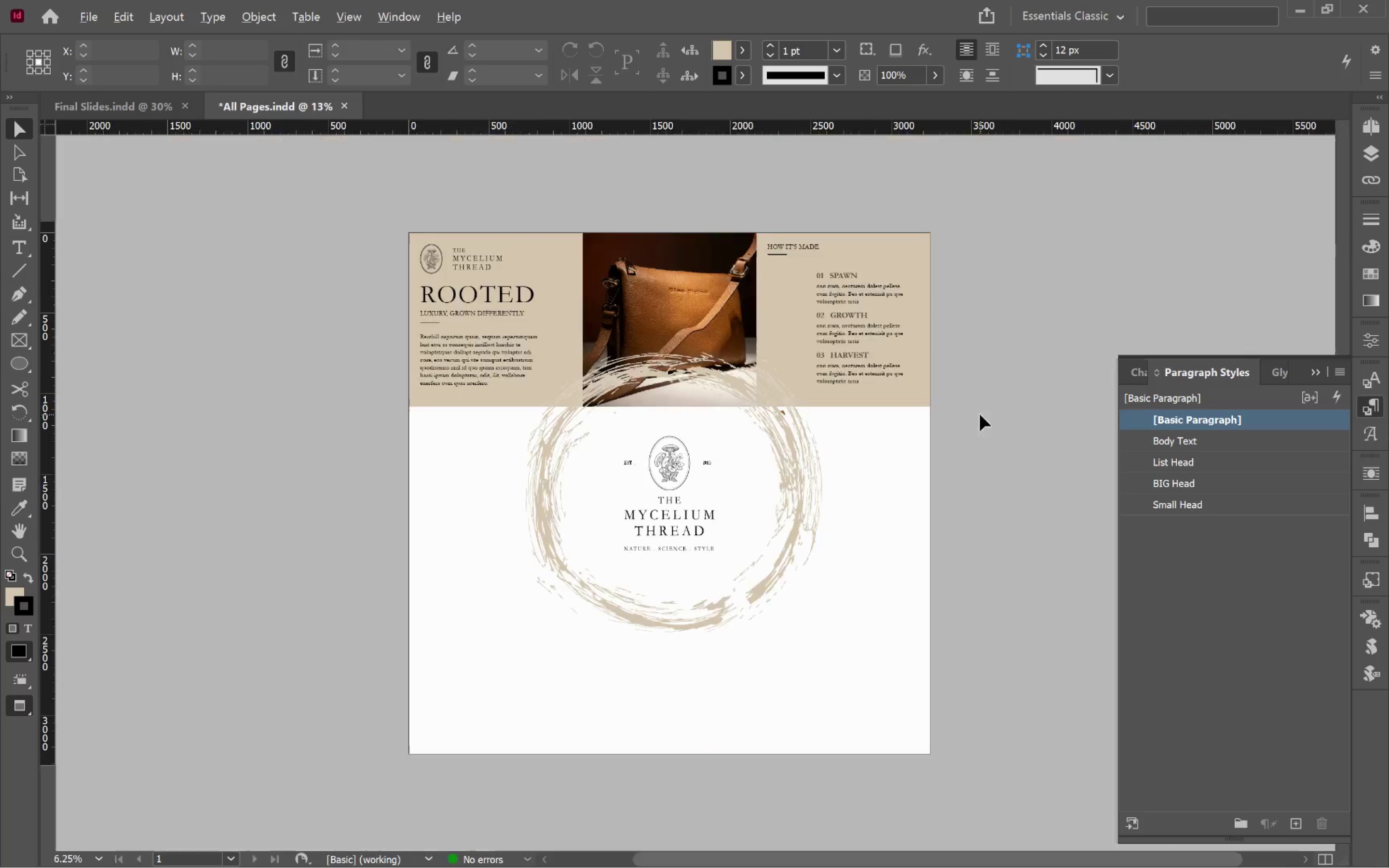 
hold_key(key=Space, duration=0.74)
 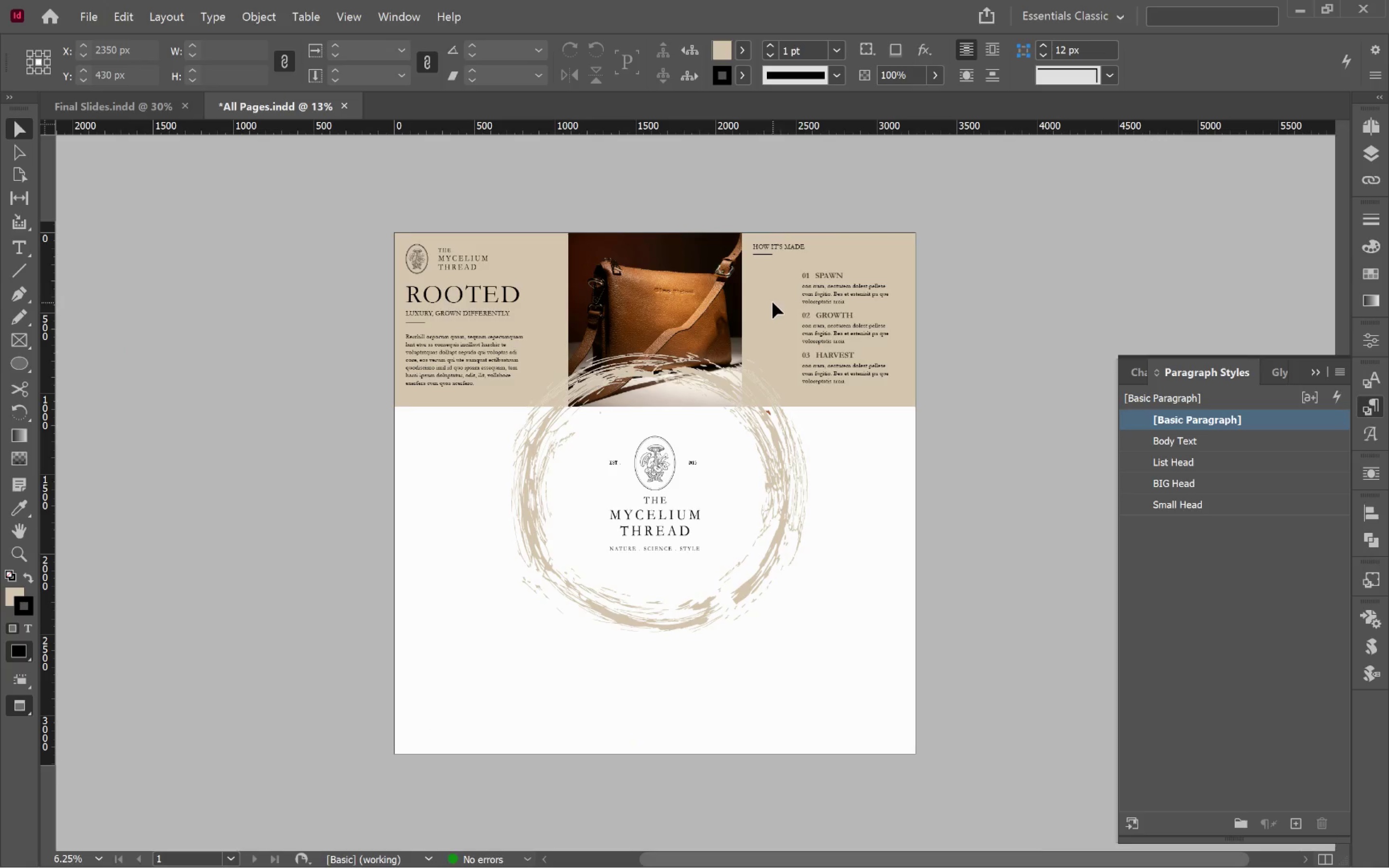 
scroll: coordinate [980, 415], scroll_direction: down, amount: 1.0
 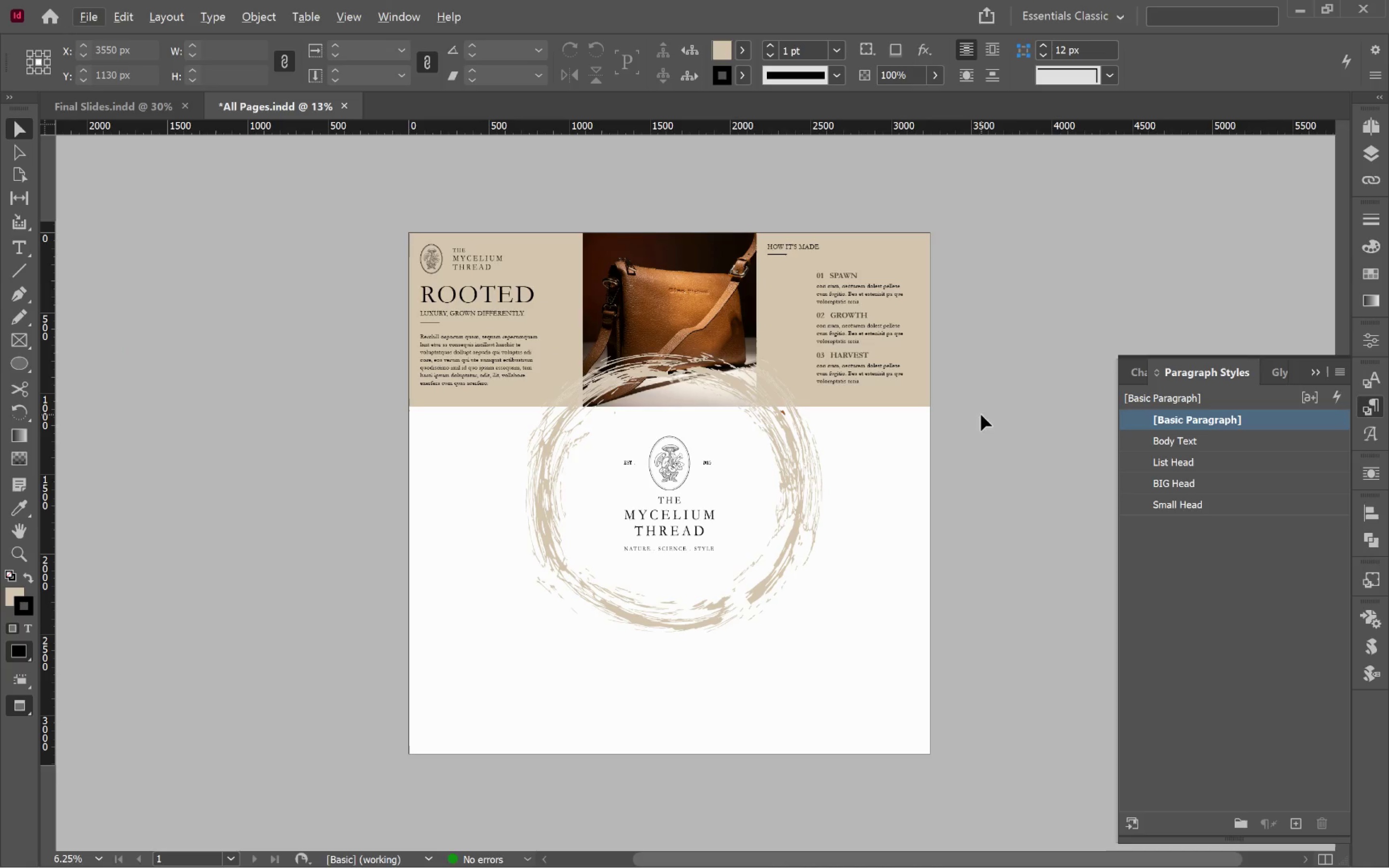 
left_click_drag(start_coordinate=[948, 443], to_coordinate=[934, 519])
 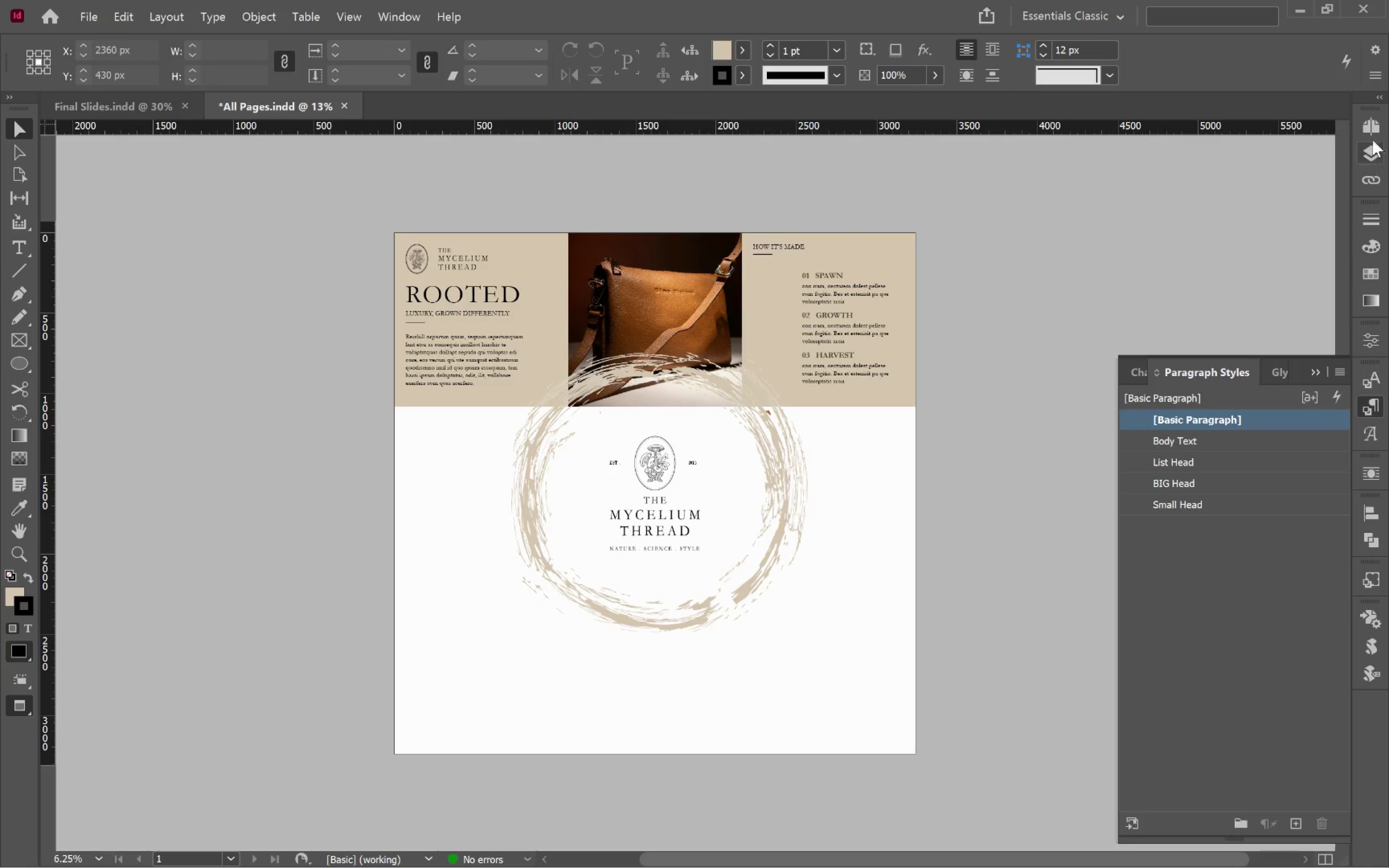 
left_click([1369, 150])
 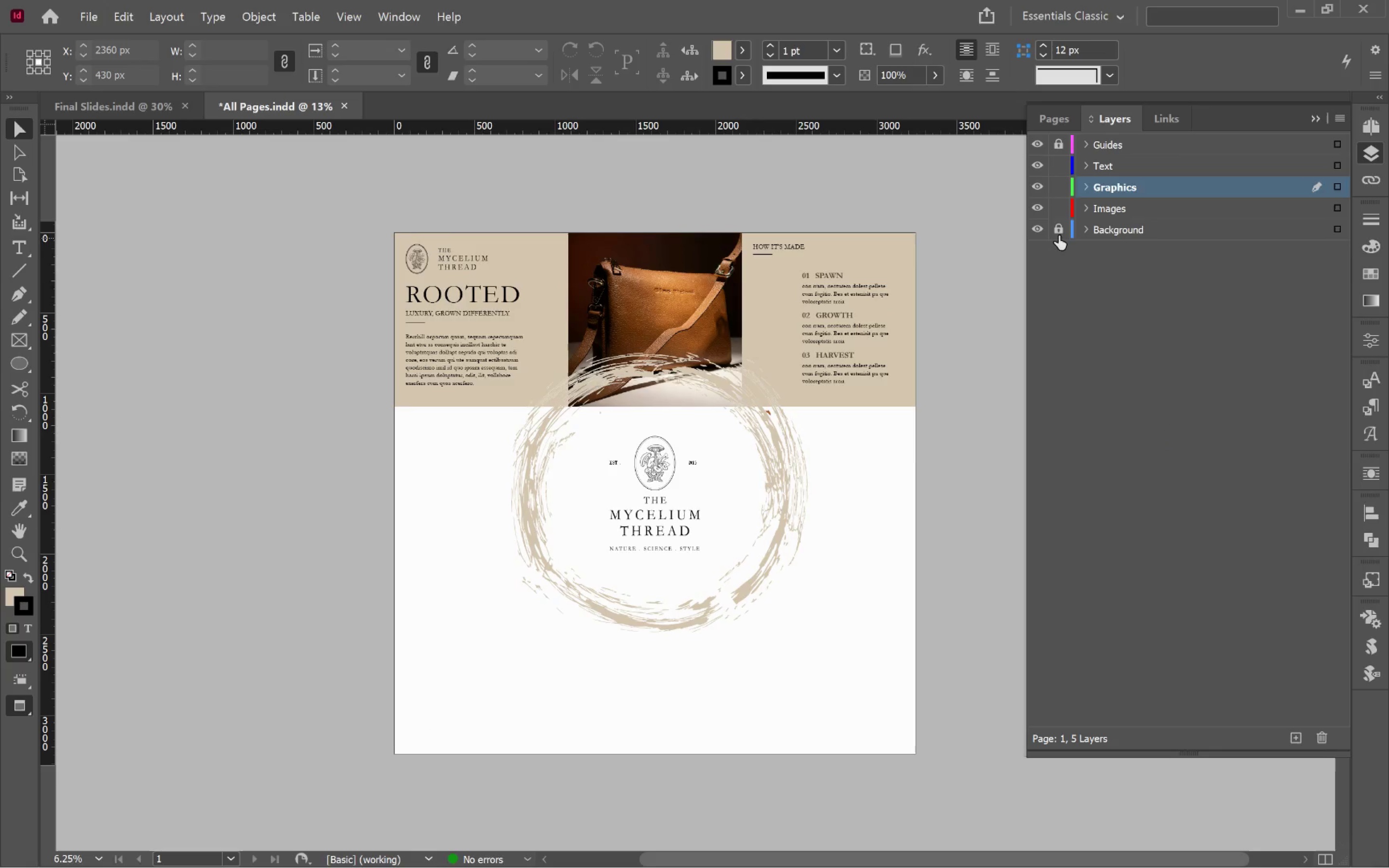 
left_click([1059, 226])
 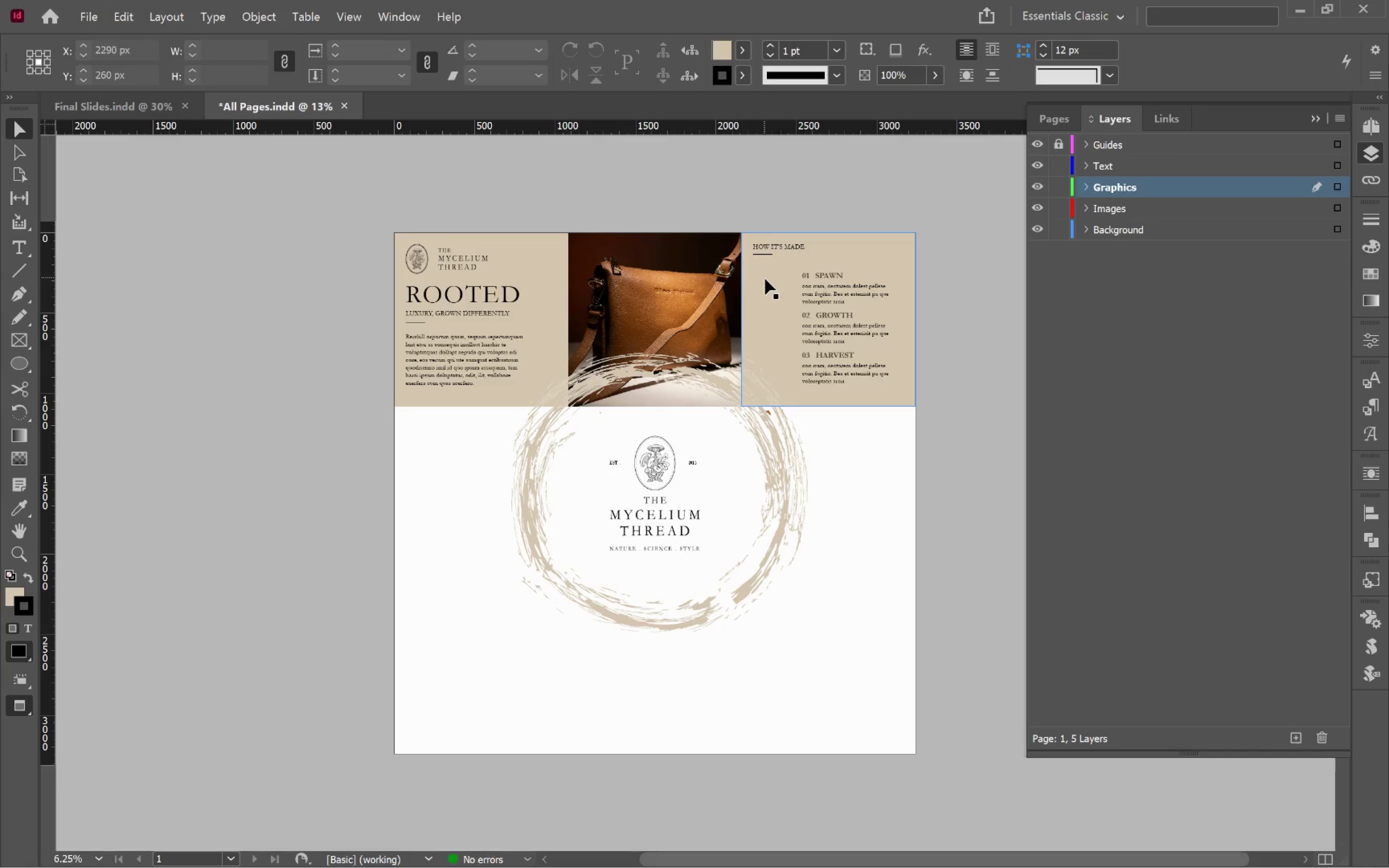 
left_click([765, 280])
 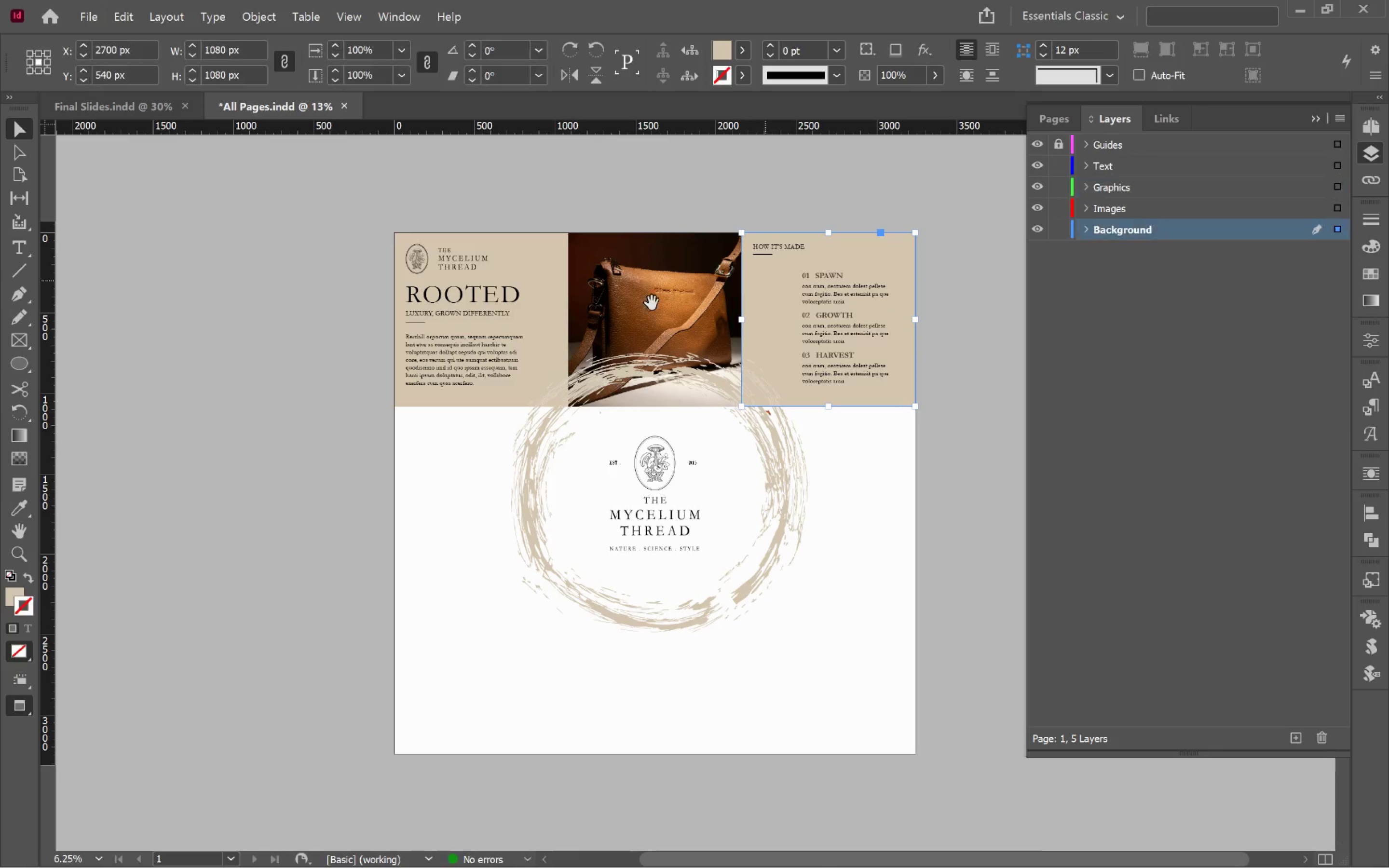 
hold_key(key=ShiftLeft, duration=1.07)
left_click([539, 277])
 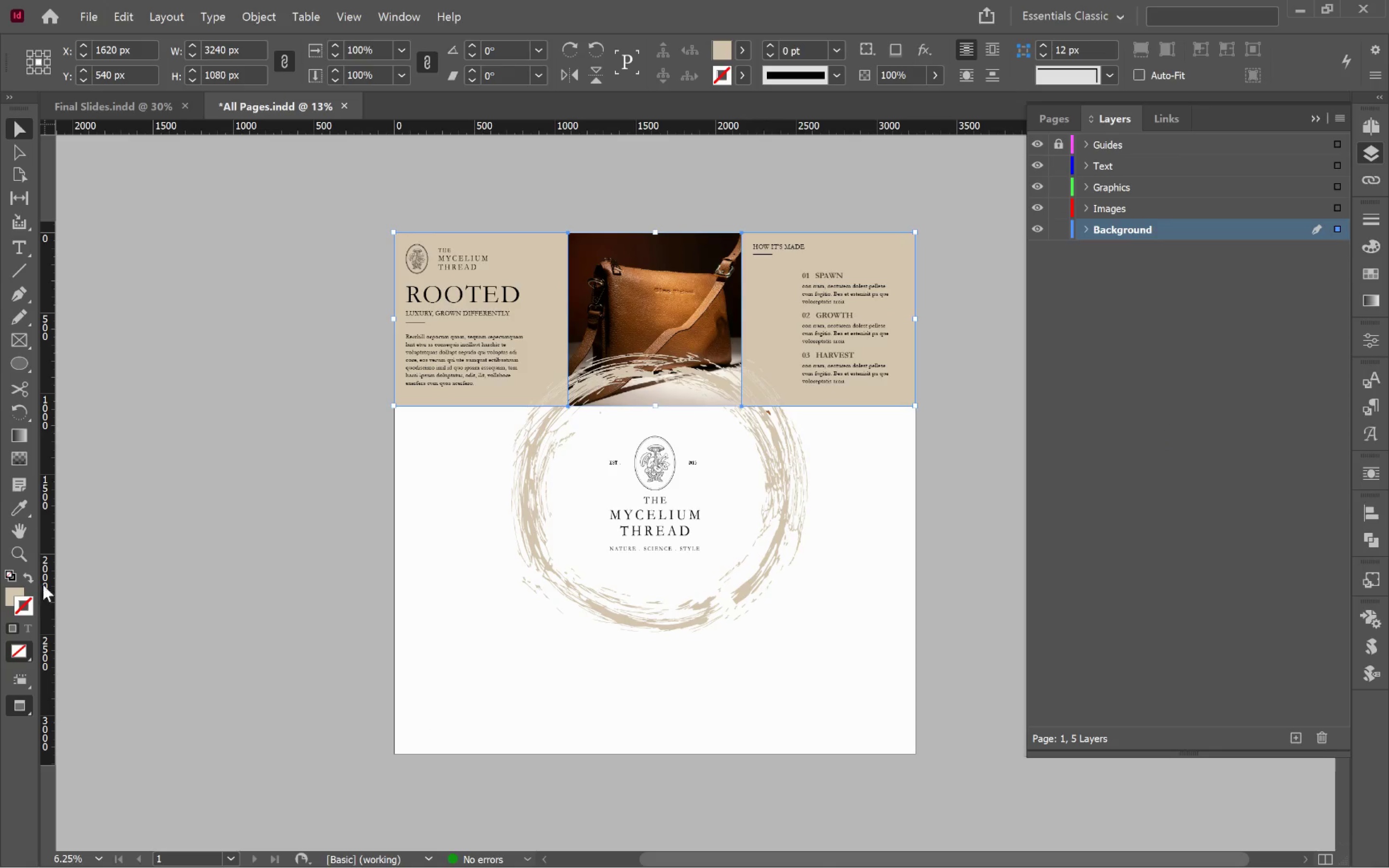 
left_click([5, 592])
 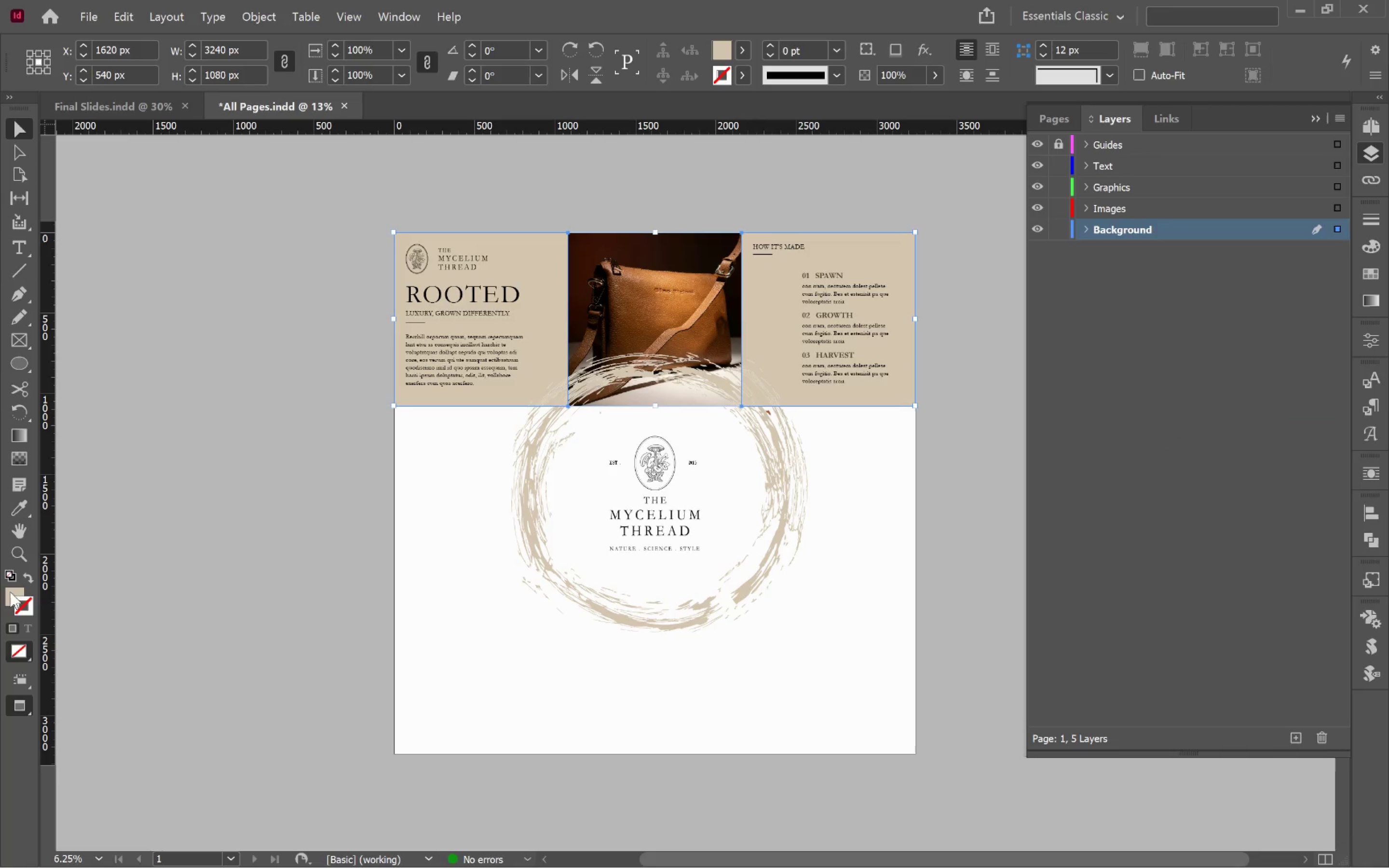 
left_click([11, 592])
 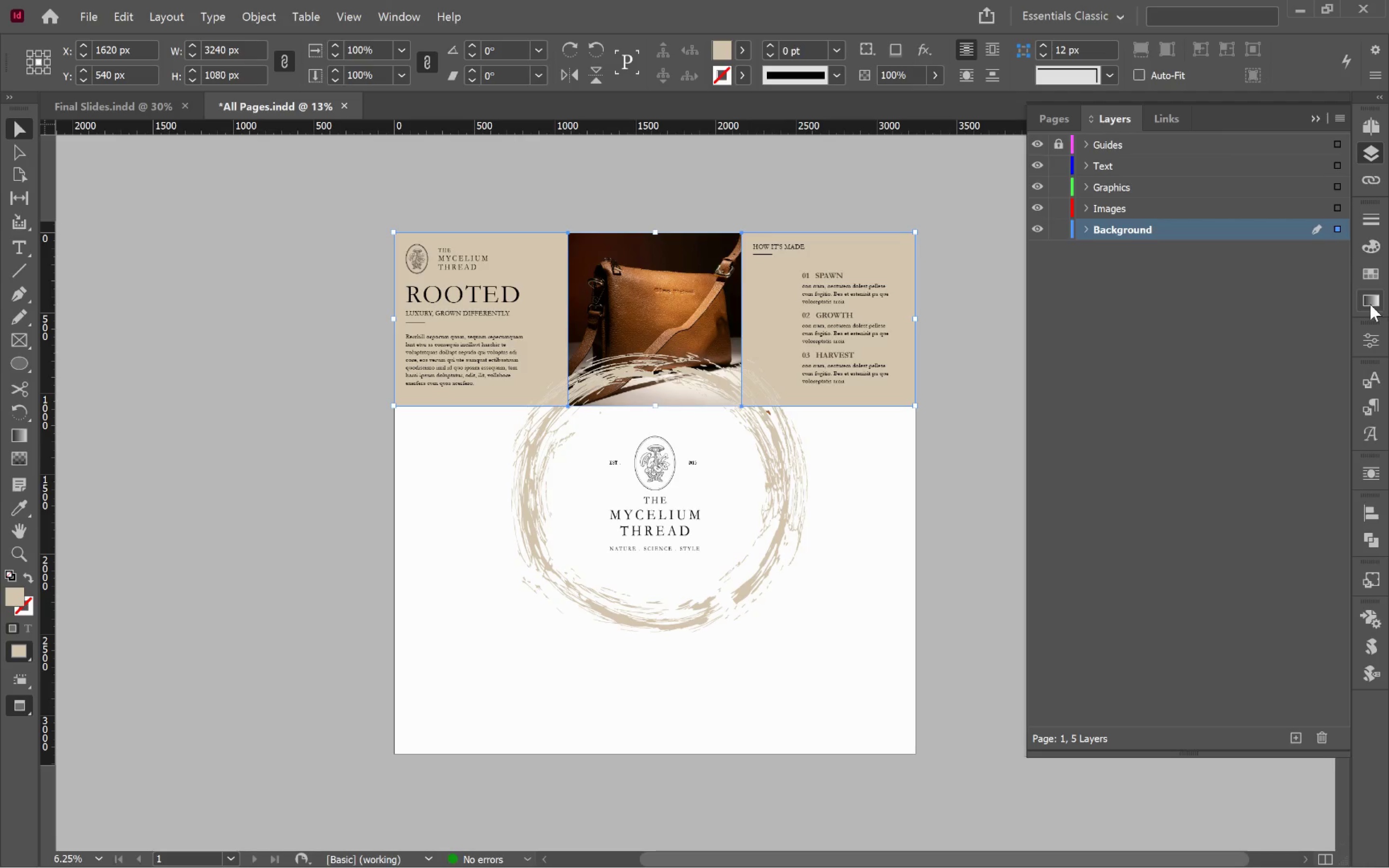 
left_click([1373, 276])
 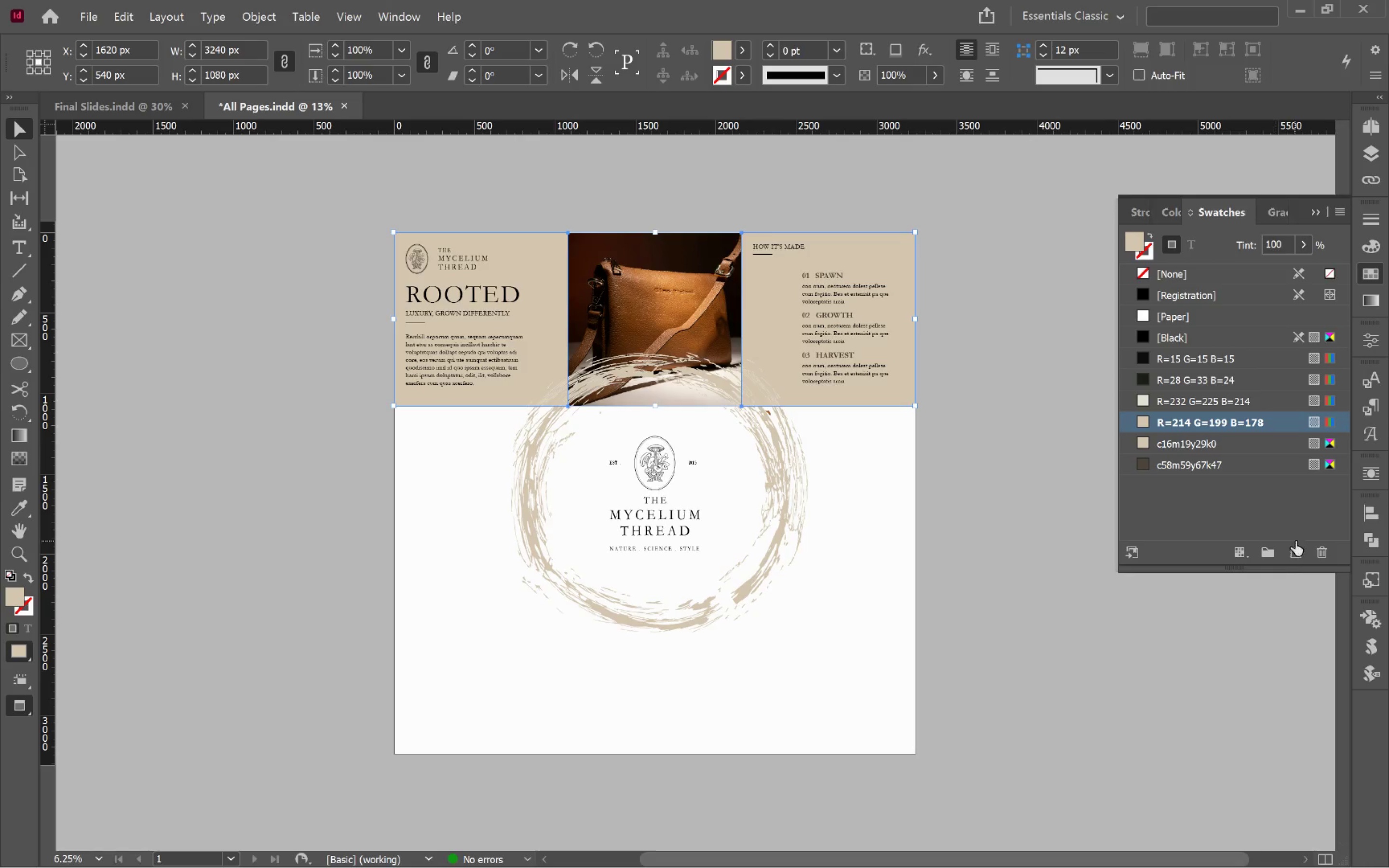 
left_click([1304, 559])
 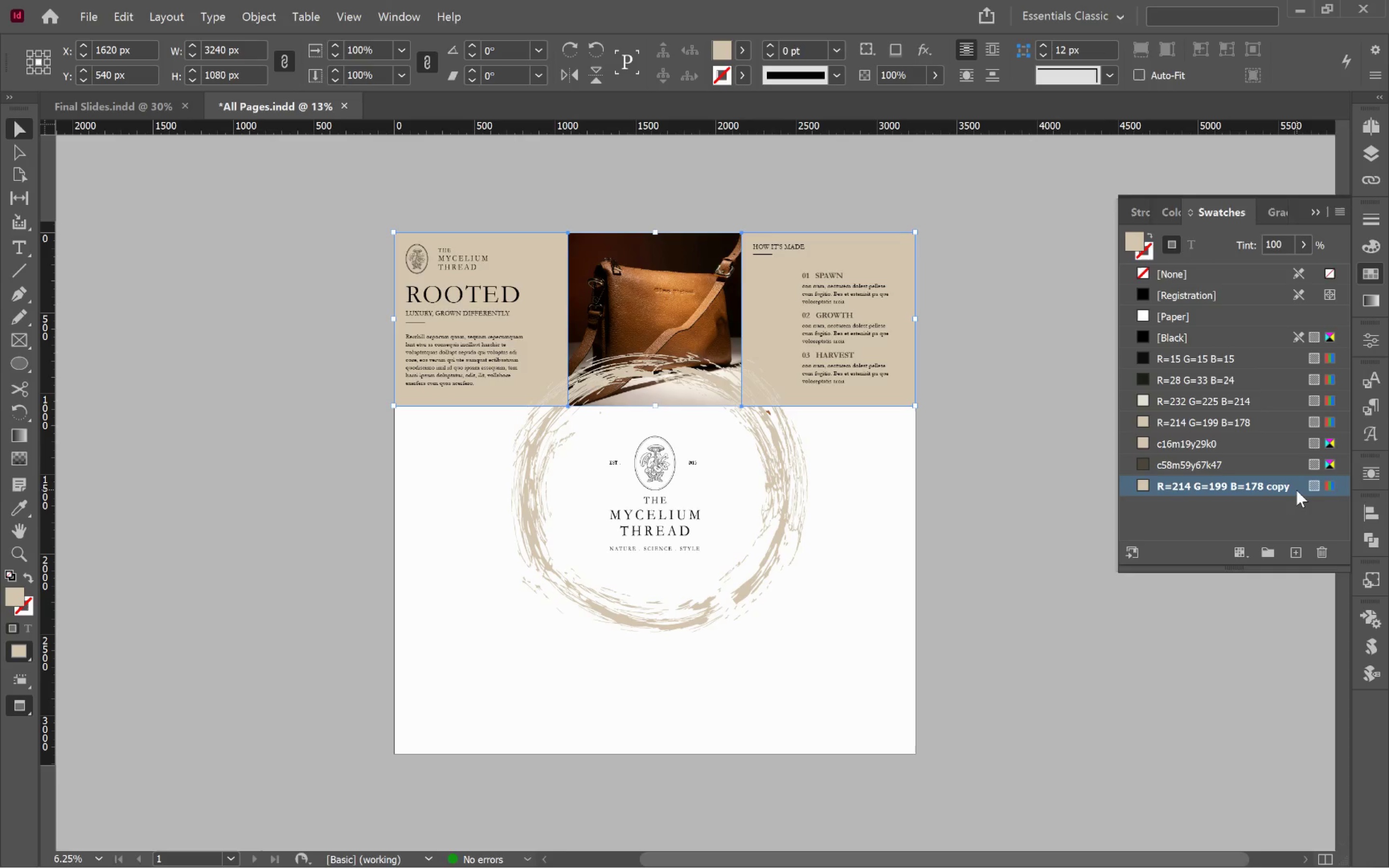 
double_click([1294, 488])
 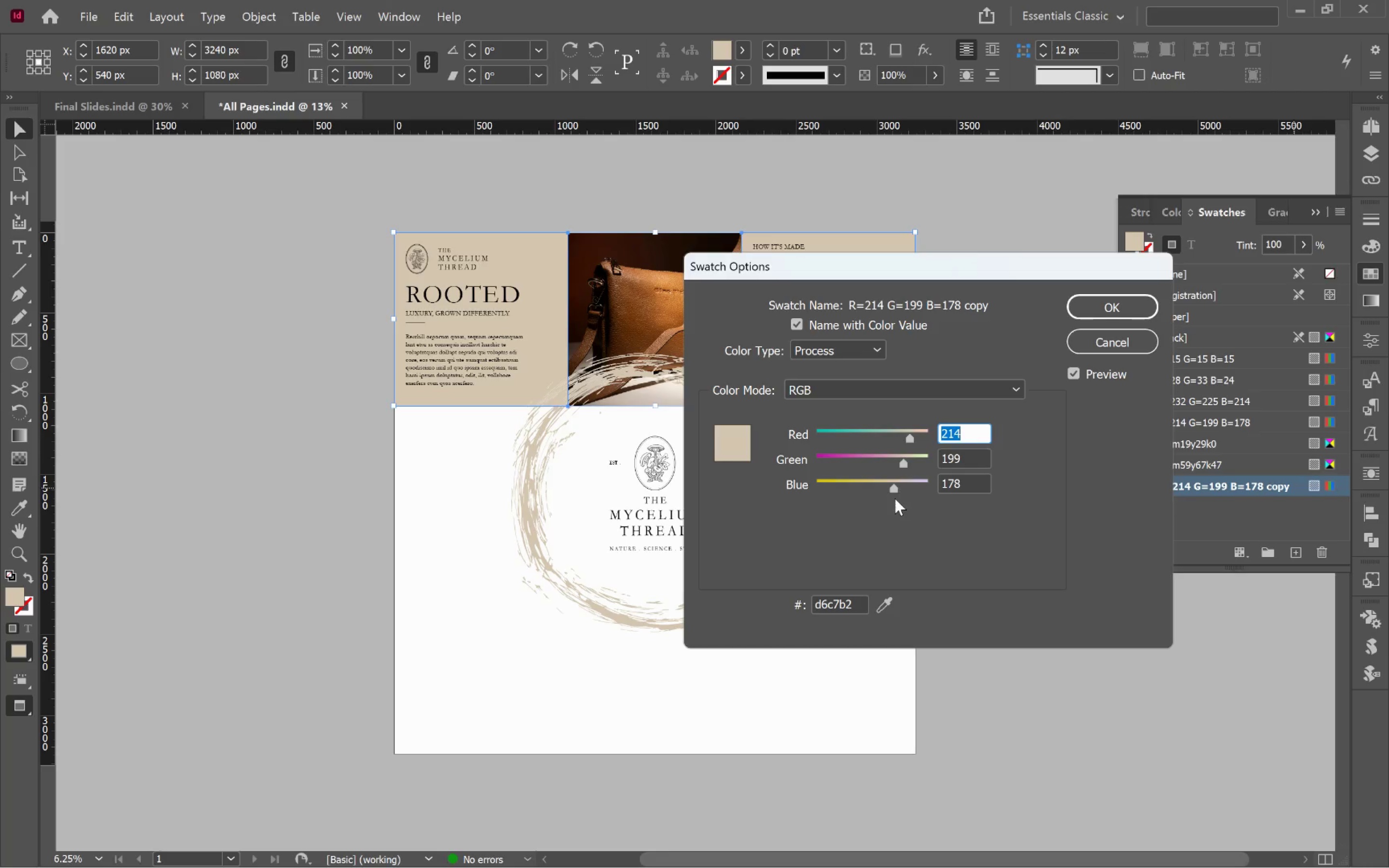 
wait(11.4)
 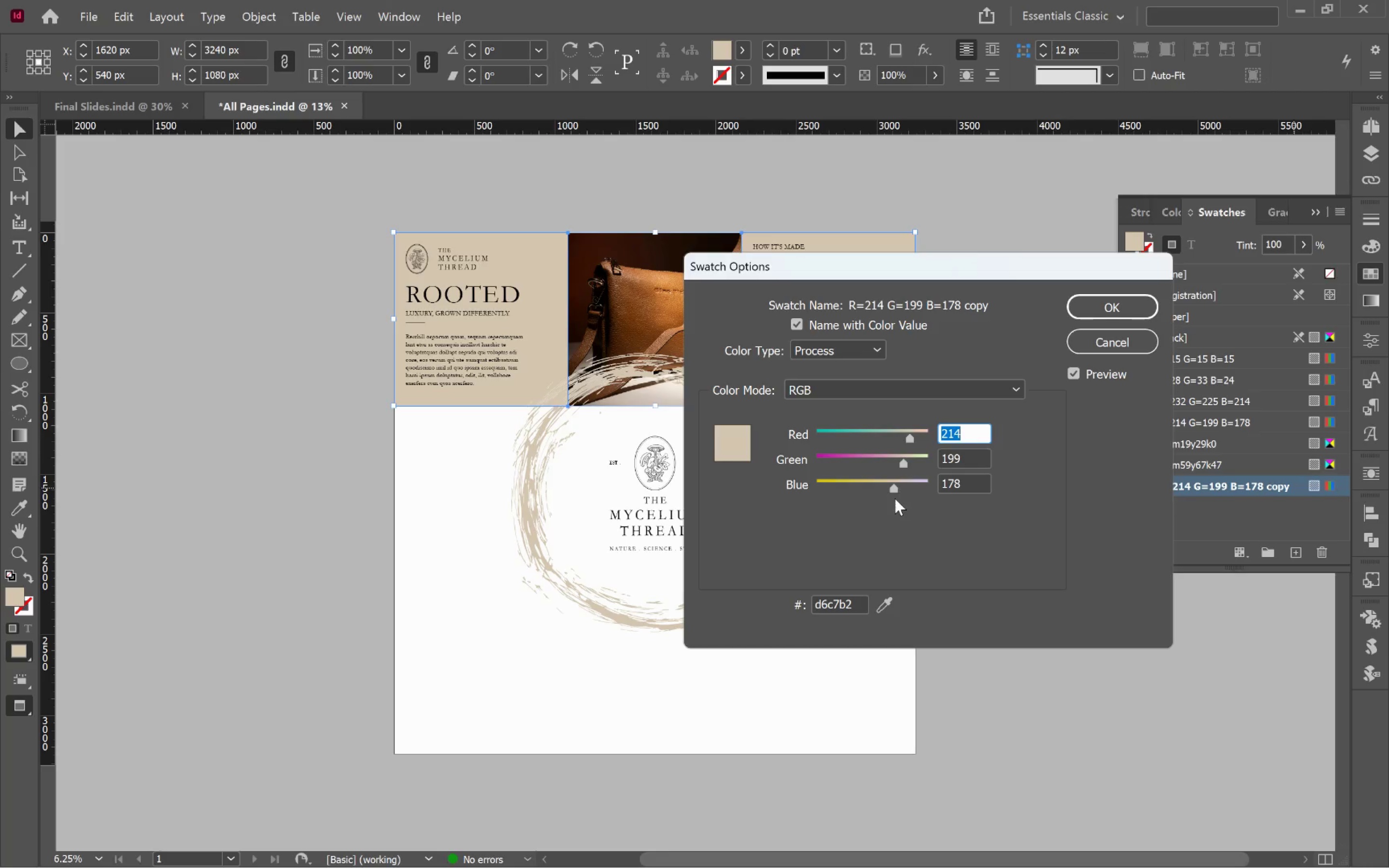 
scroll: coordinate [897, 434], scroll_direction: up, amount: 2.0
 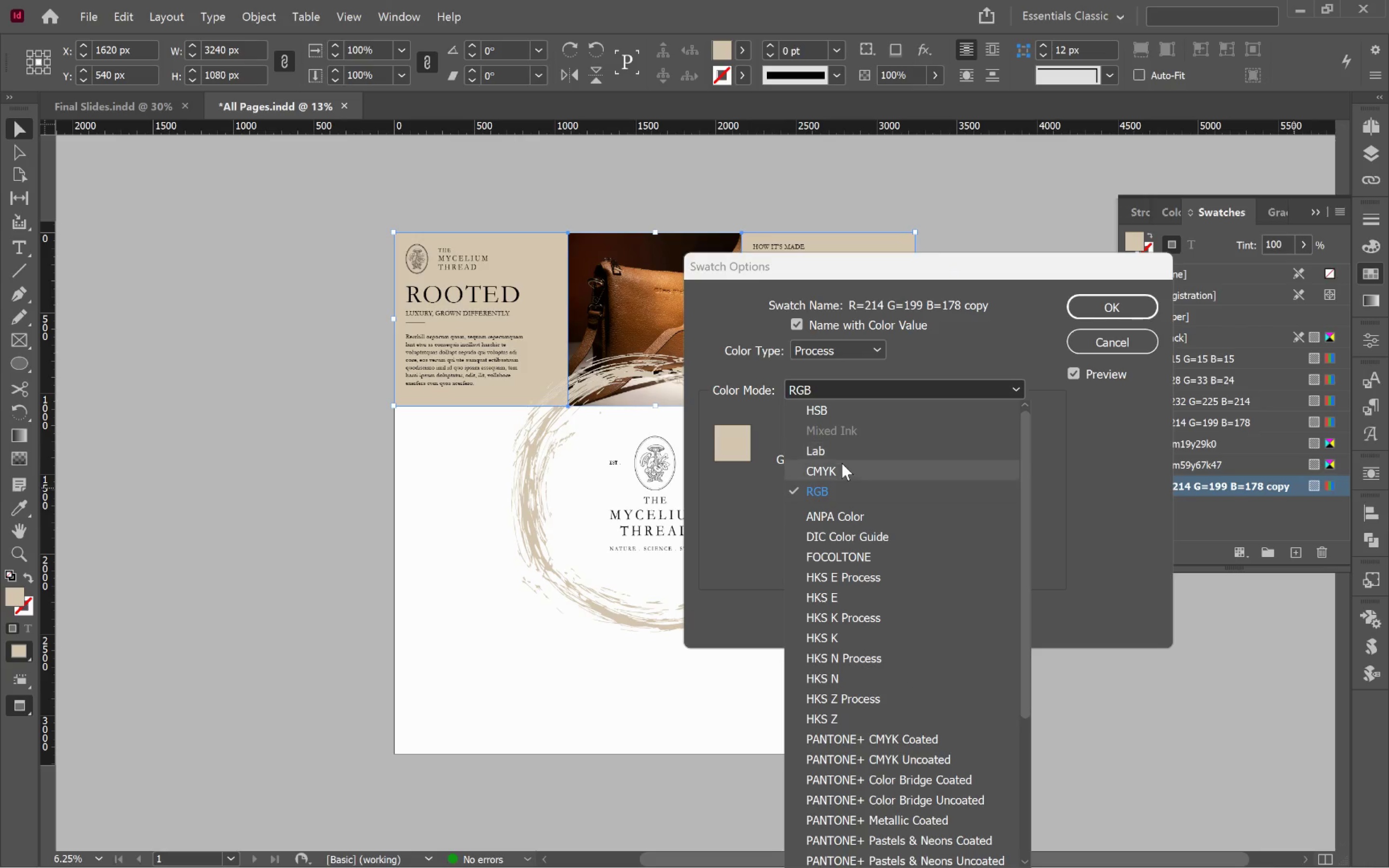 
left_click([842, 469])
 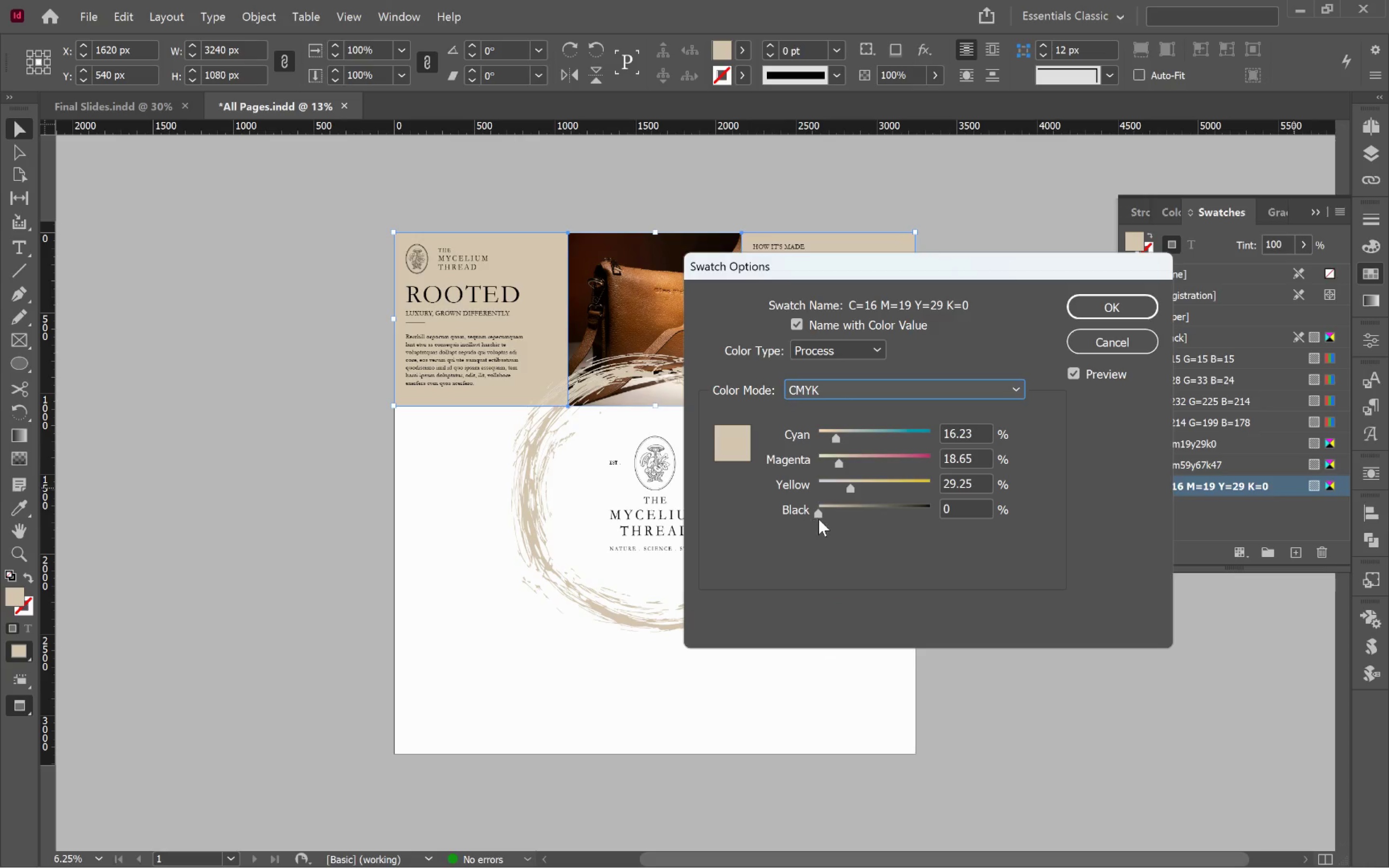 
left_click_drag(start_coordinate=[819, 514], to_coordinate=[849, 516])
 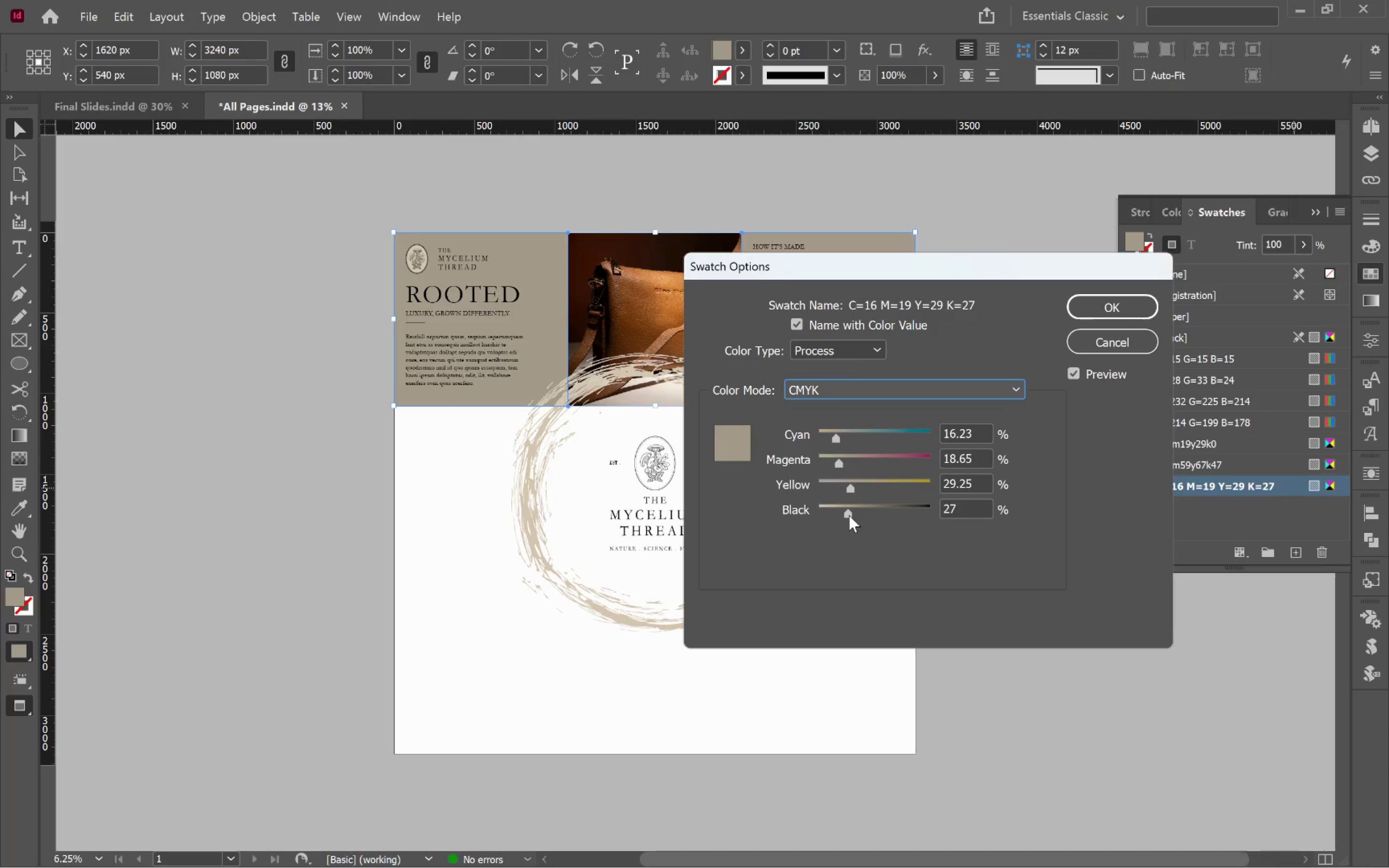 
left_click_drag(start_coordinate=[848, 514], to_coordinate=[840, 513])
 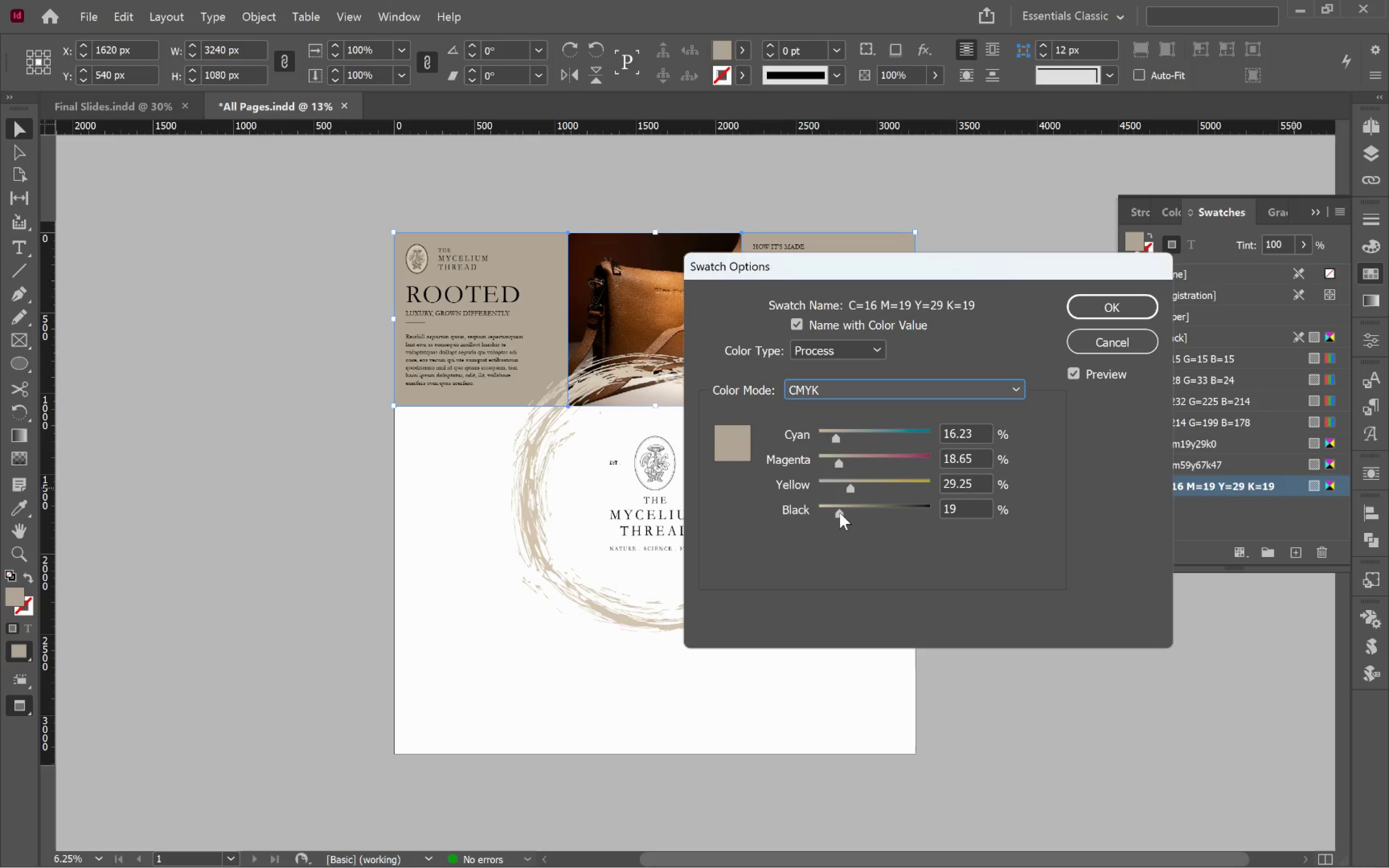 
left_click_drag(start_coordinate=[840, 513], to_coordinate=[843, 512])
 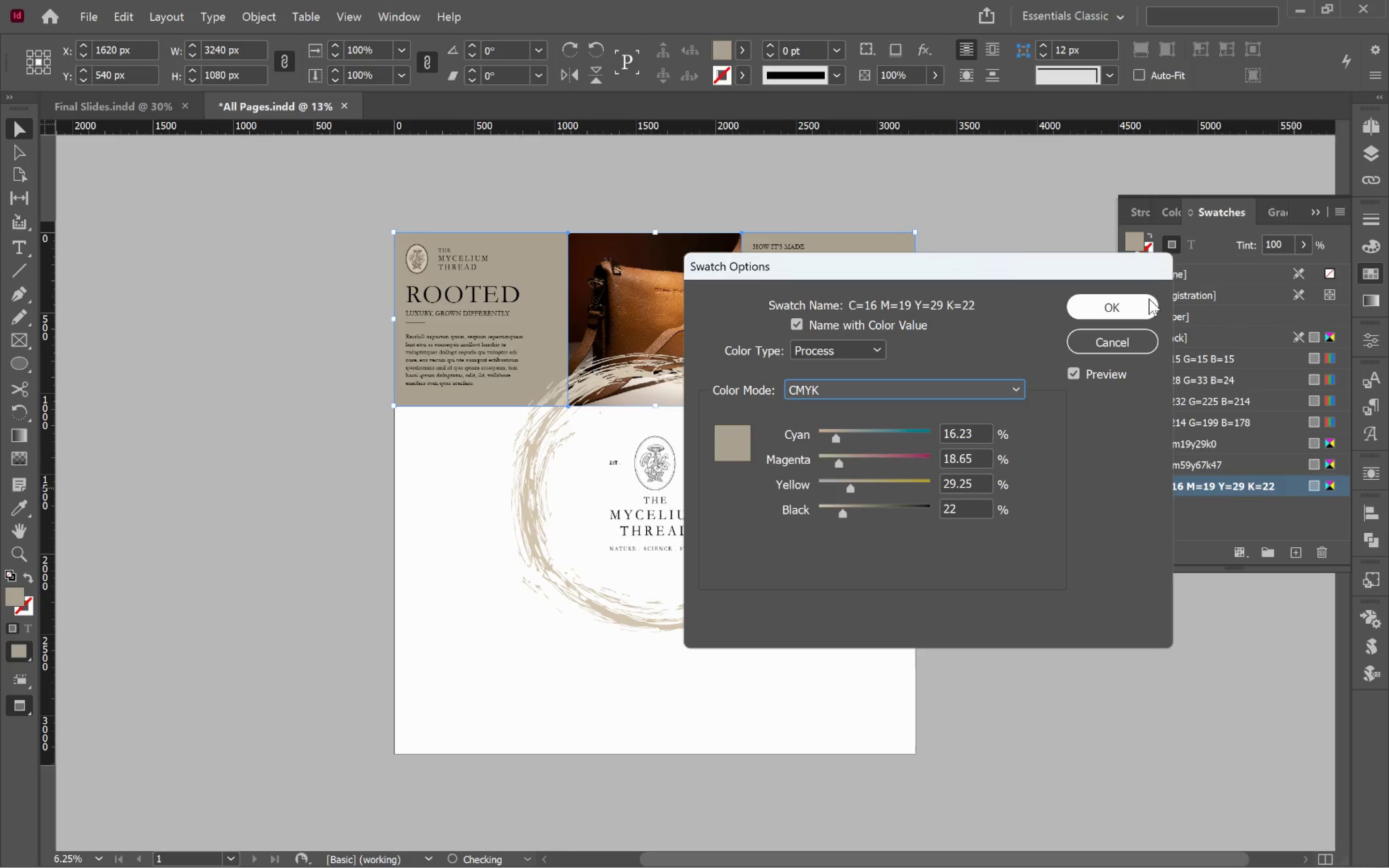 
left_click([1138, 307])
 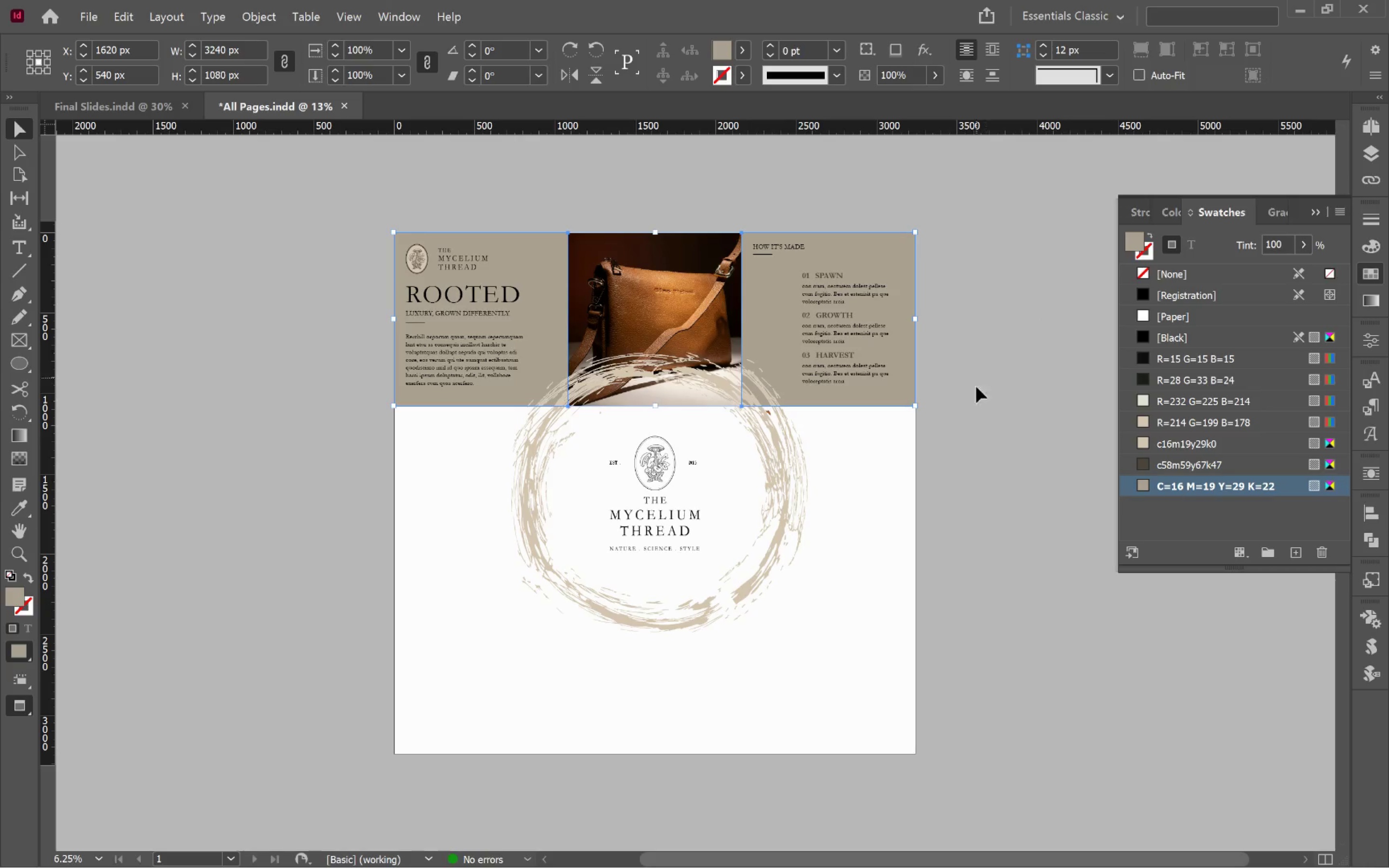 
hold_key(key=ControlLeft, duration=0.35)
left_click([969, 415])
 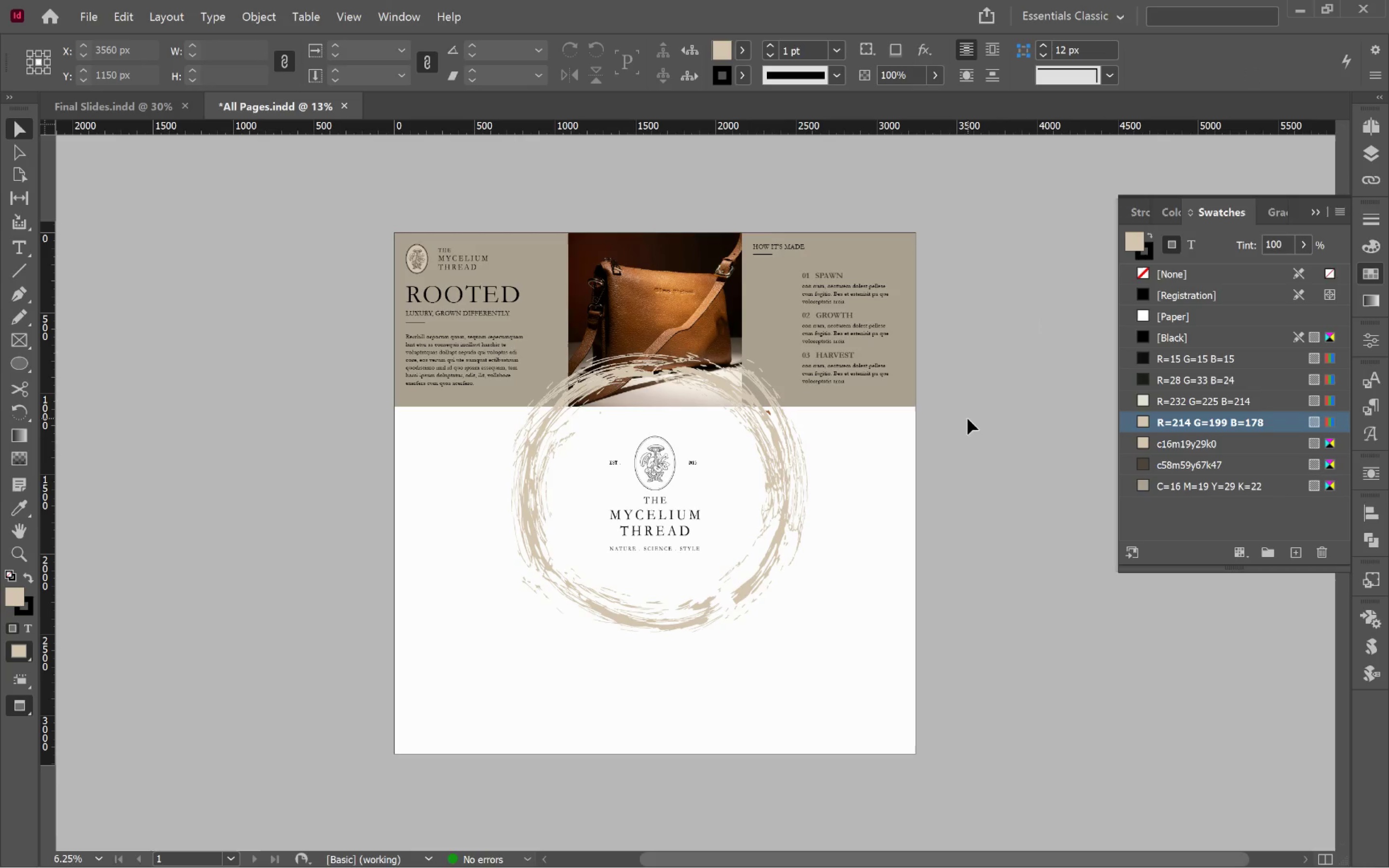 
type(ww)
 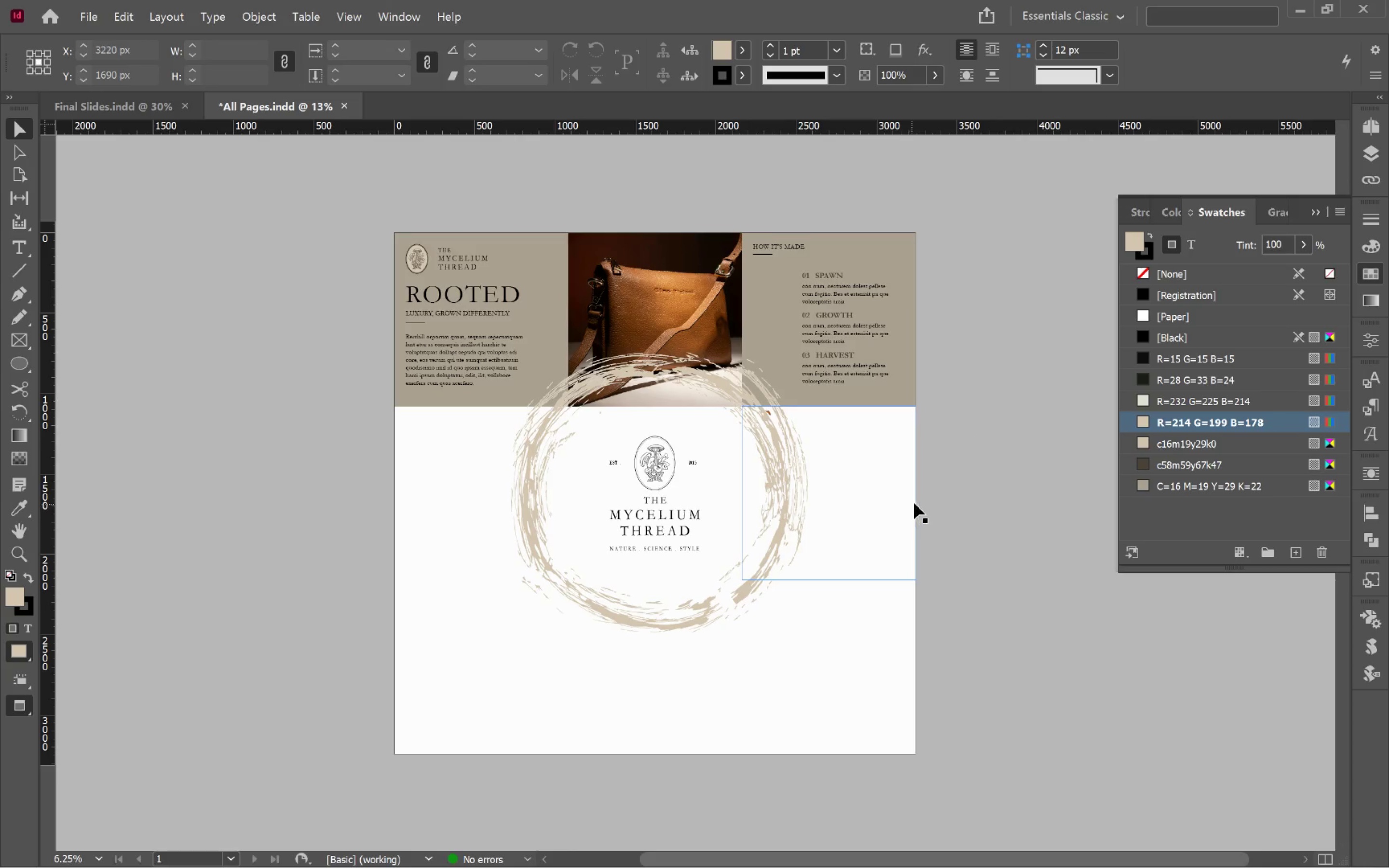 
key(W)
 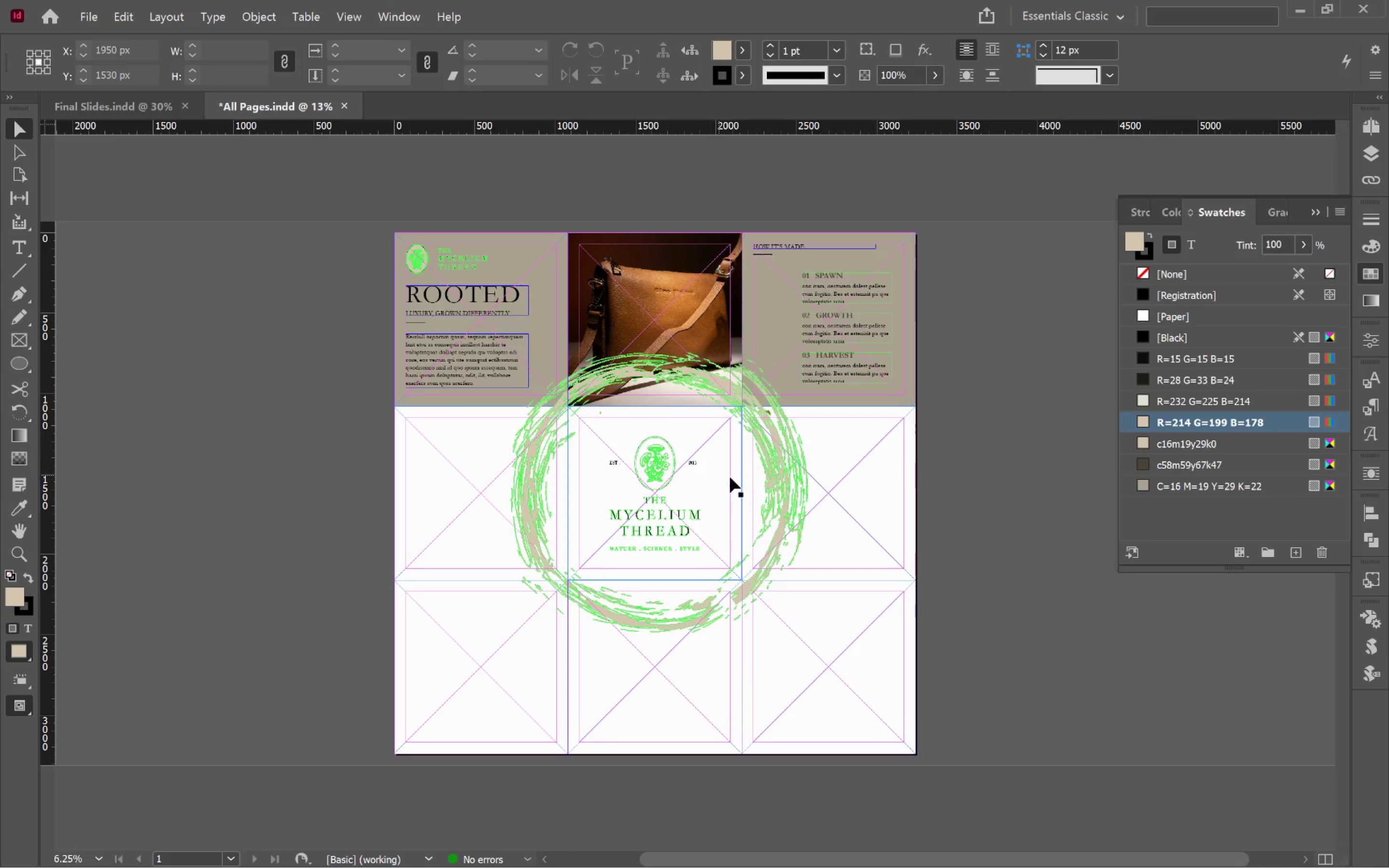 
left_click([730, 478])
 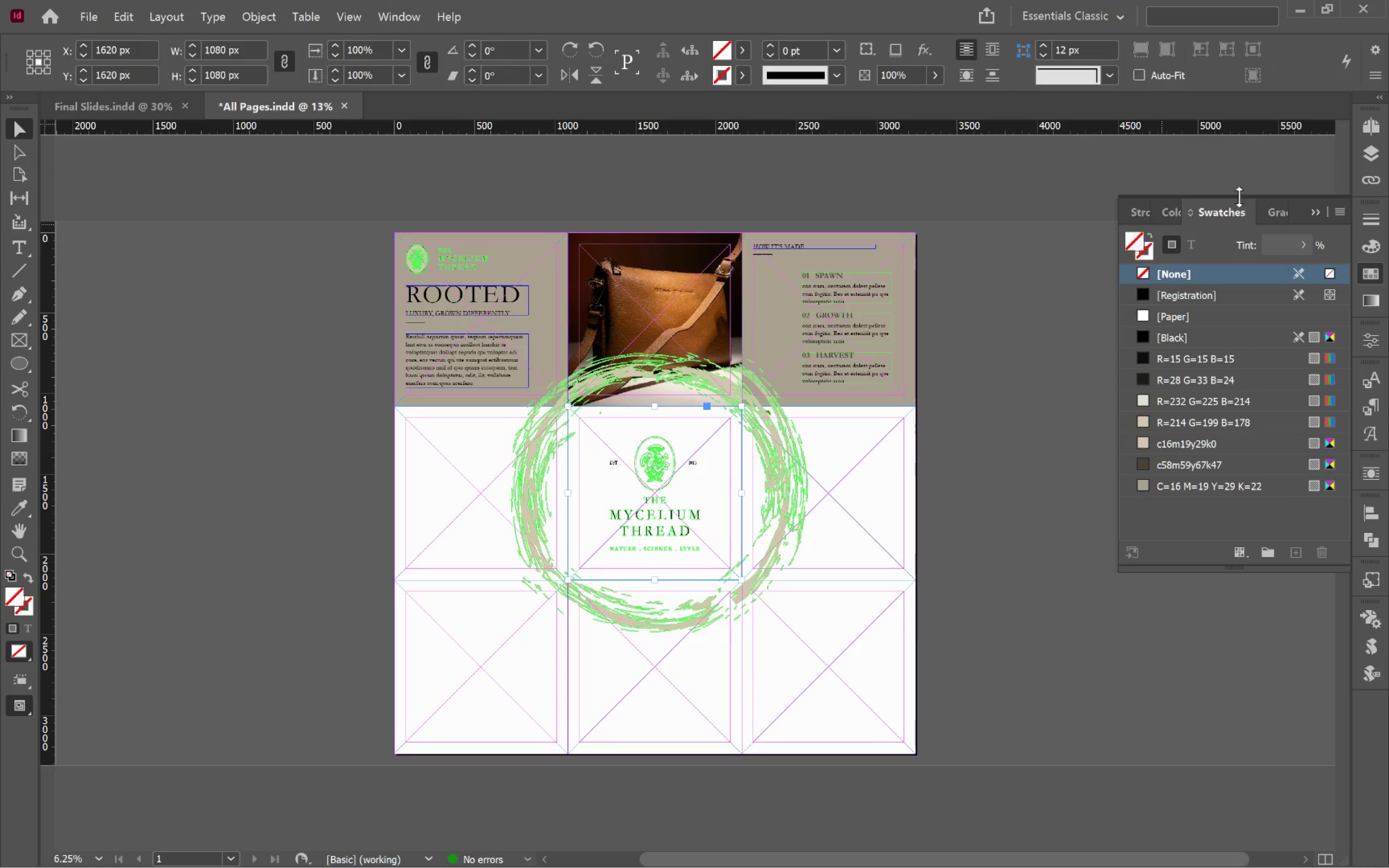 
left_click([1374, 153])
 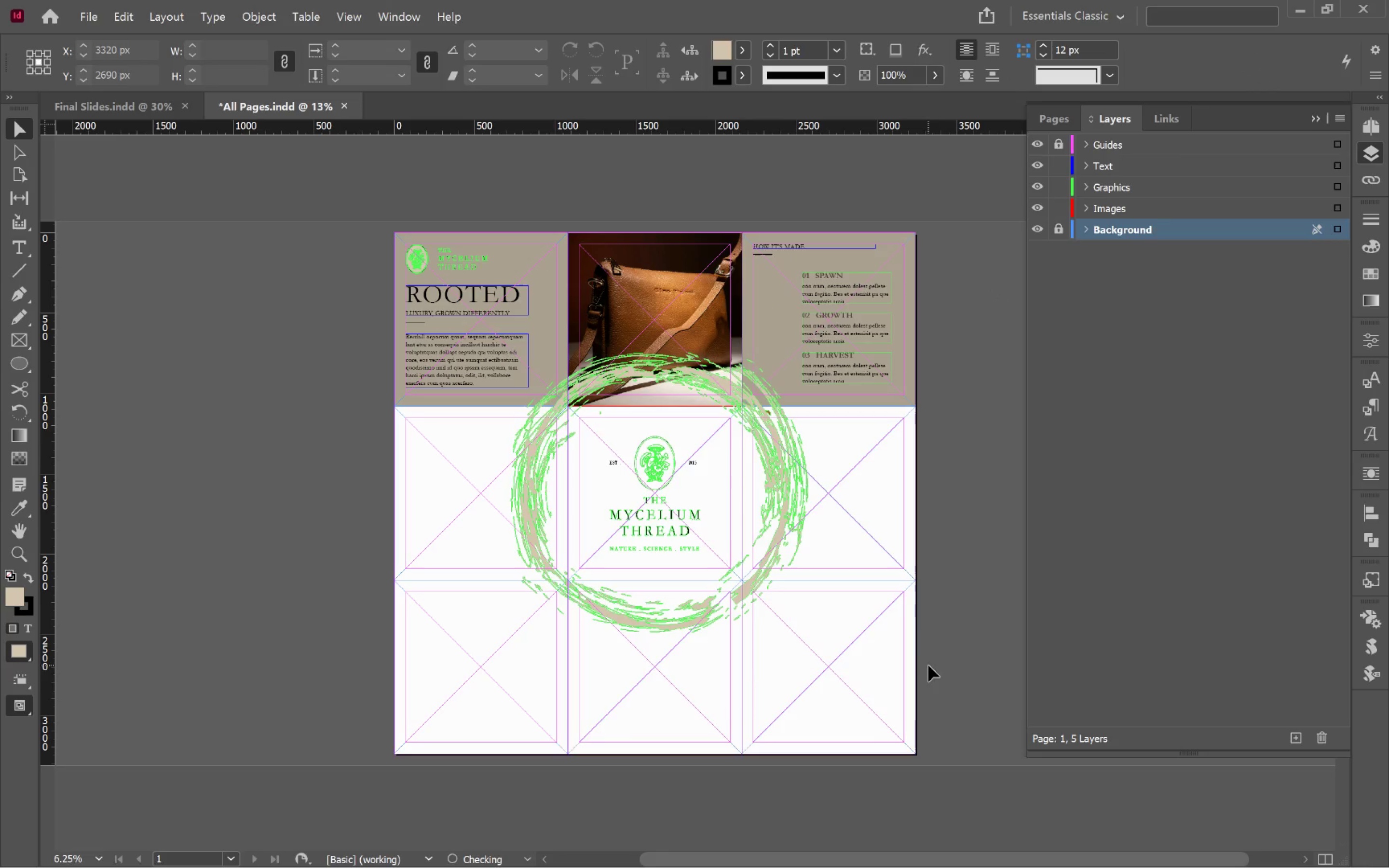 
left_click([678, 523])
 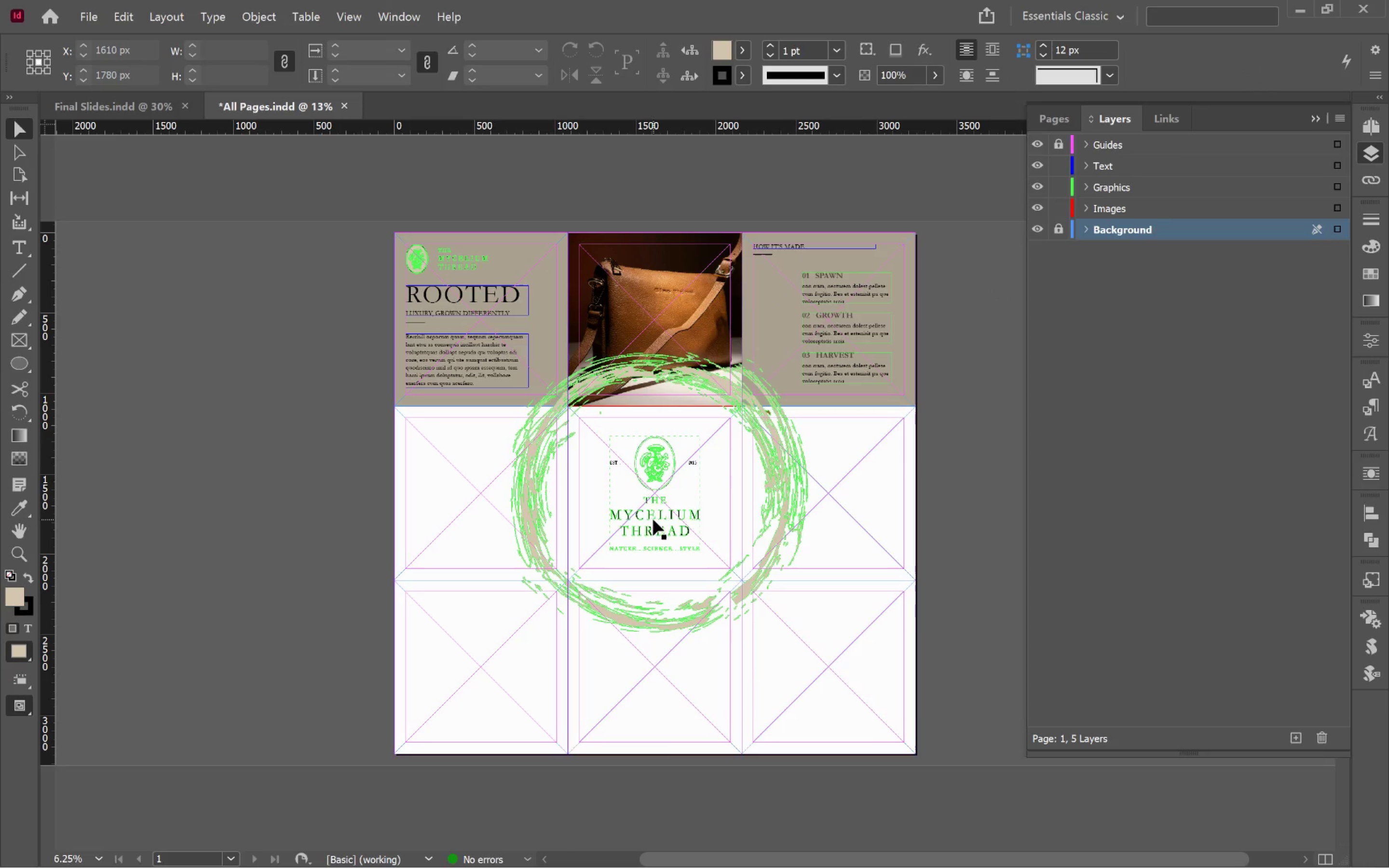 
left_click([656, 513])
 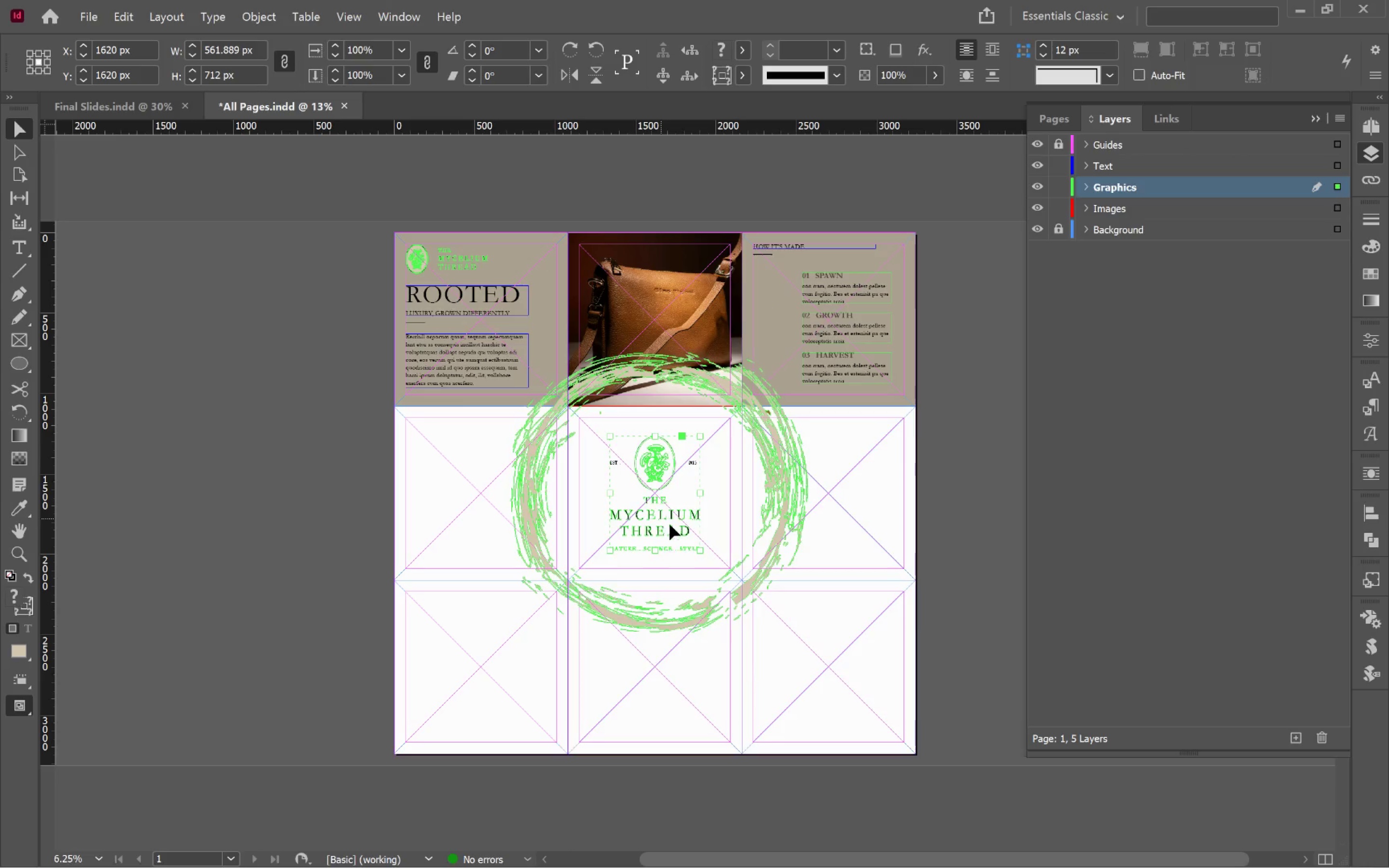 
left_click([847, 490])
 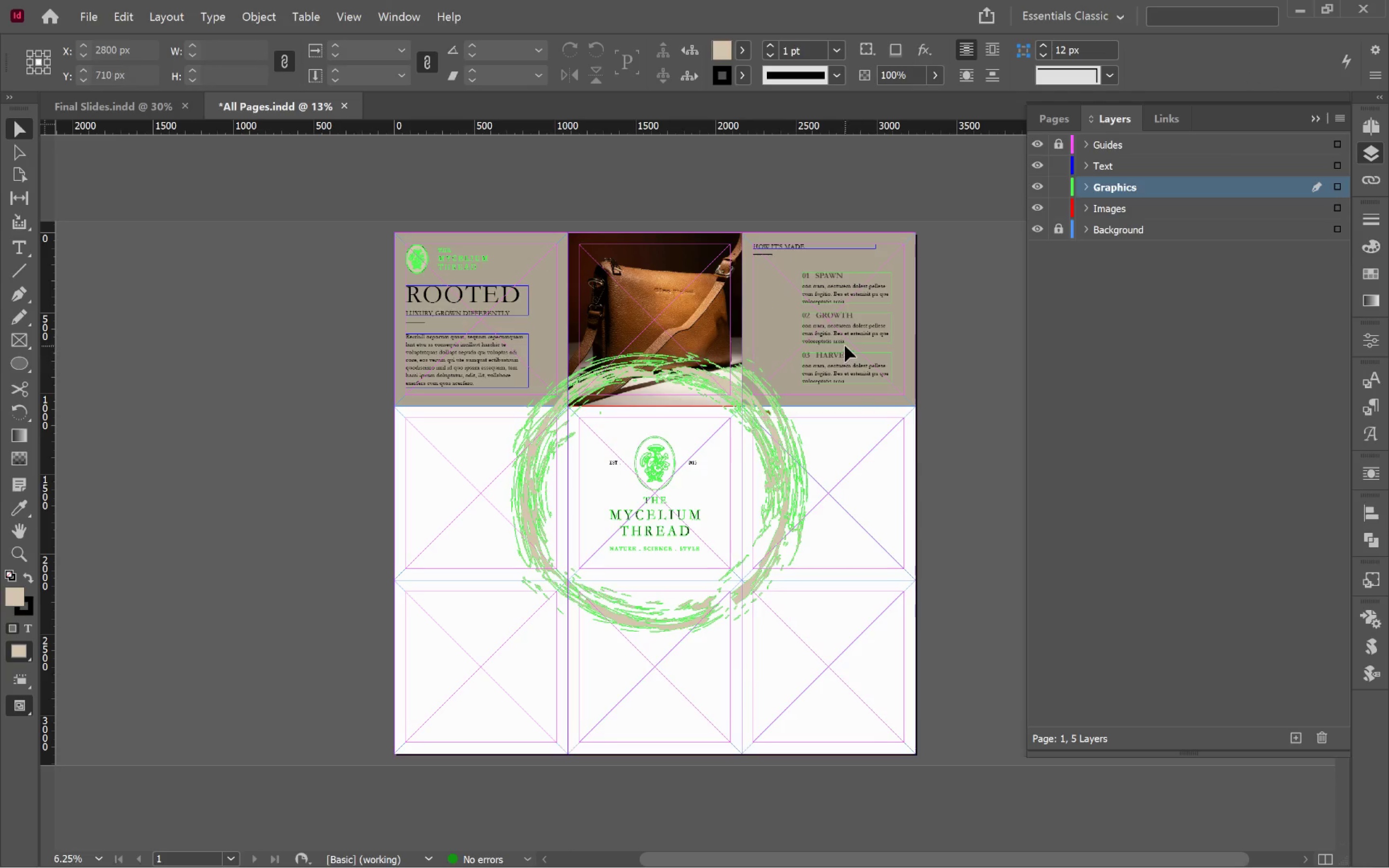 
left_click([854, 381])
 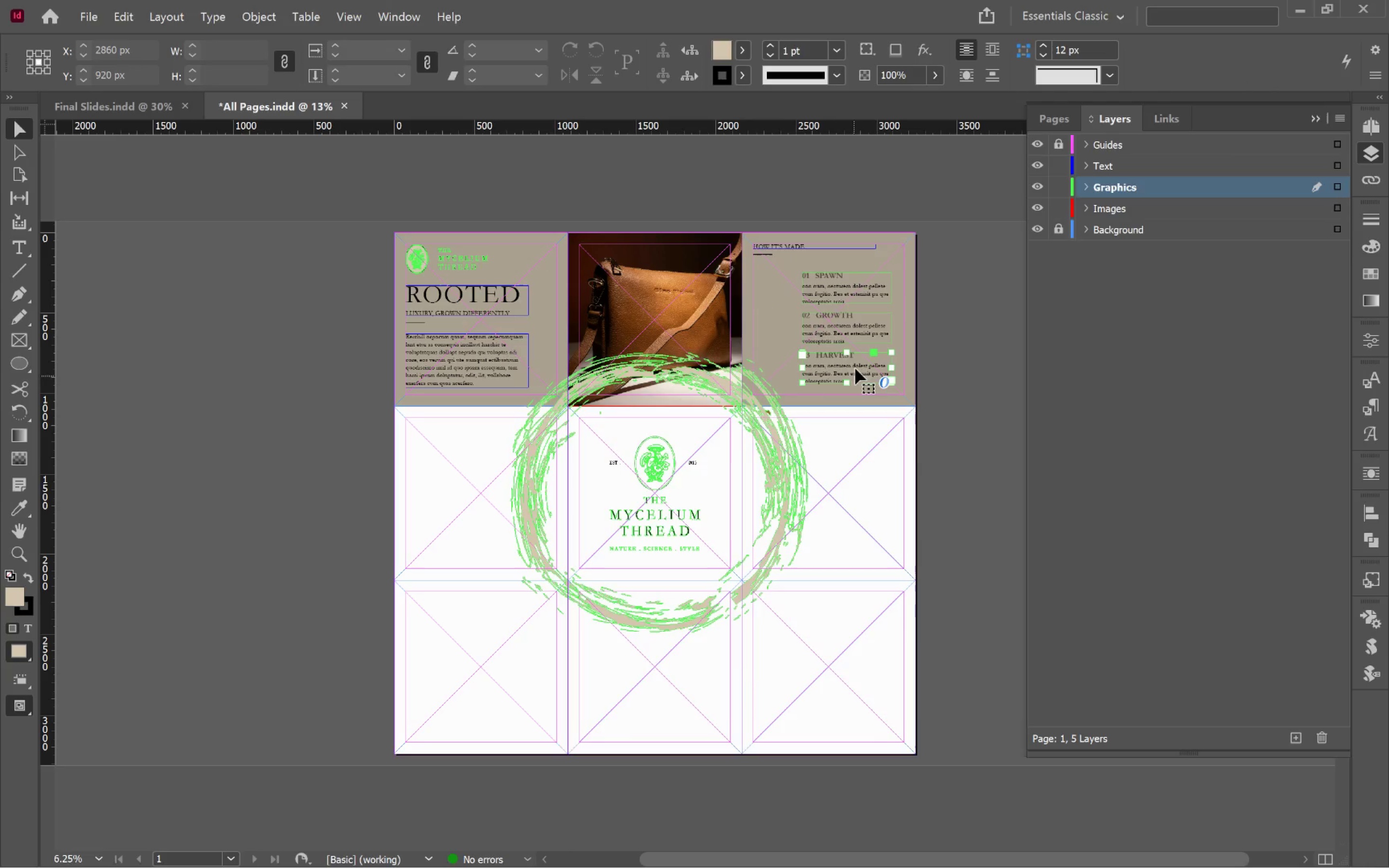 
hold_key(key=ShiftLeft, duration=0.99)
double_click([857, 278])
 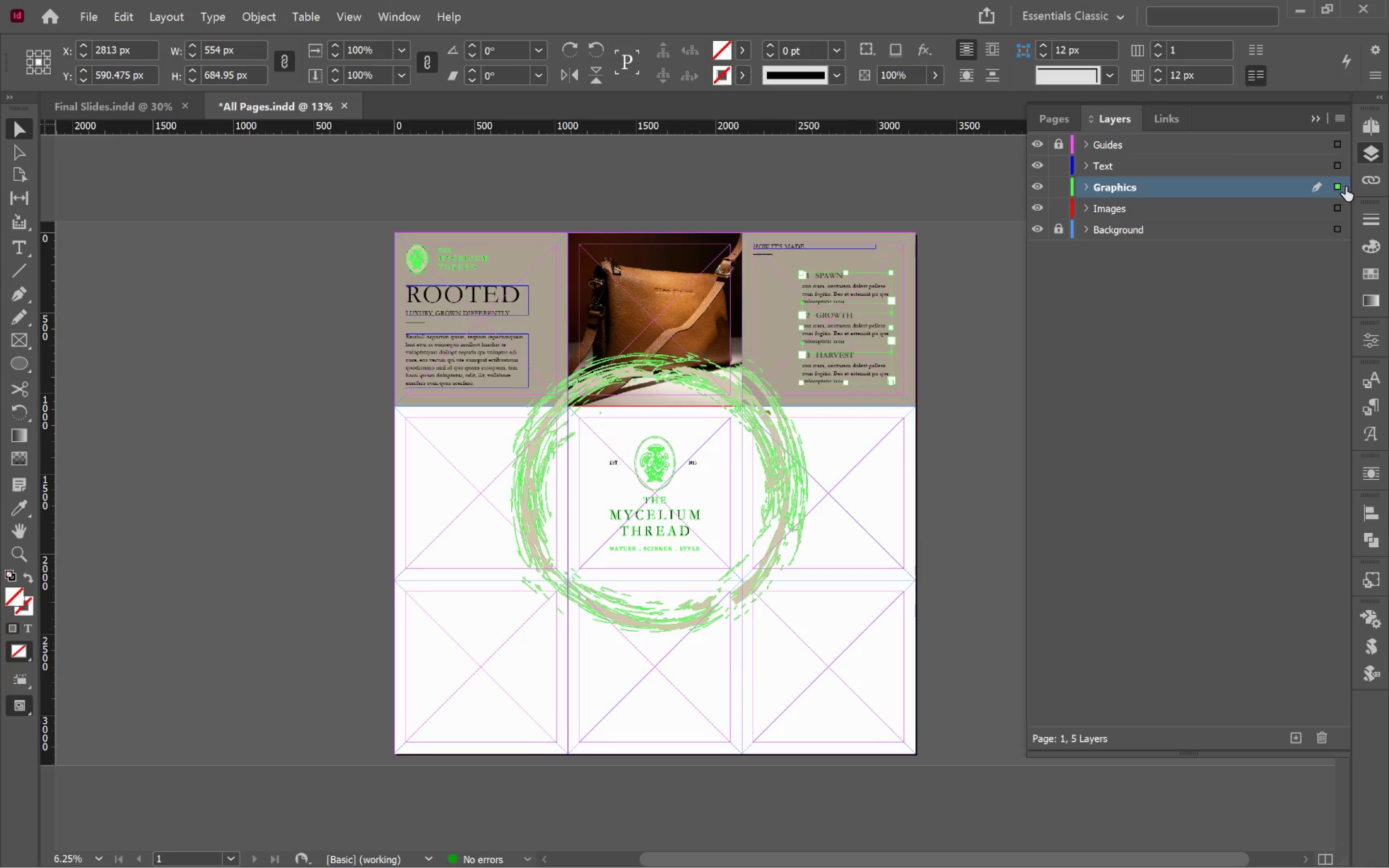 
left_click_drag(start_coordinate=[1339, 180], to_coordinate=[1341, 168])
 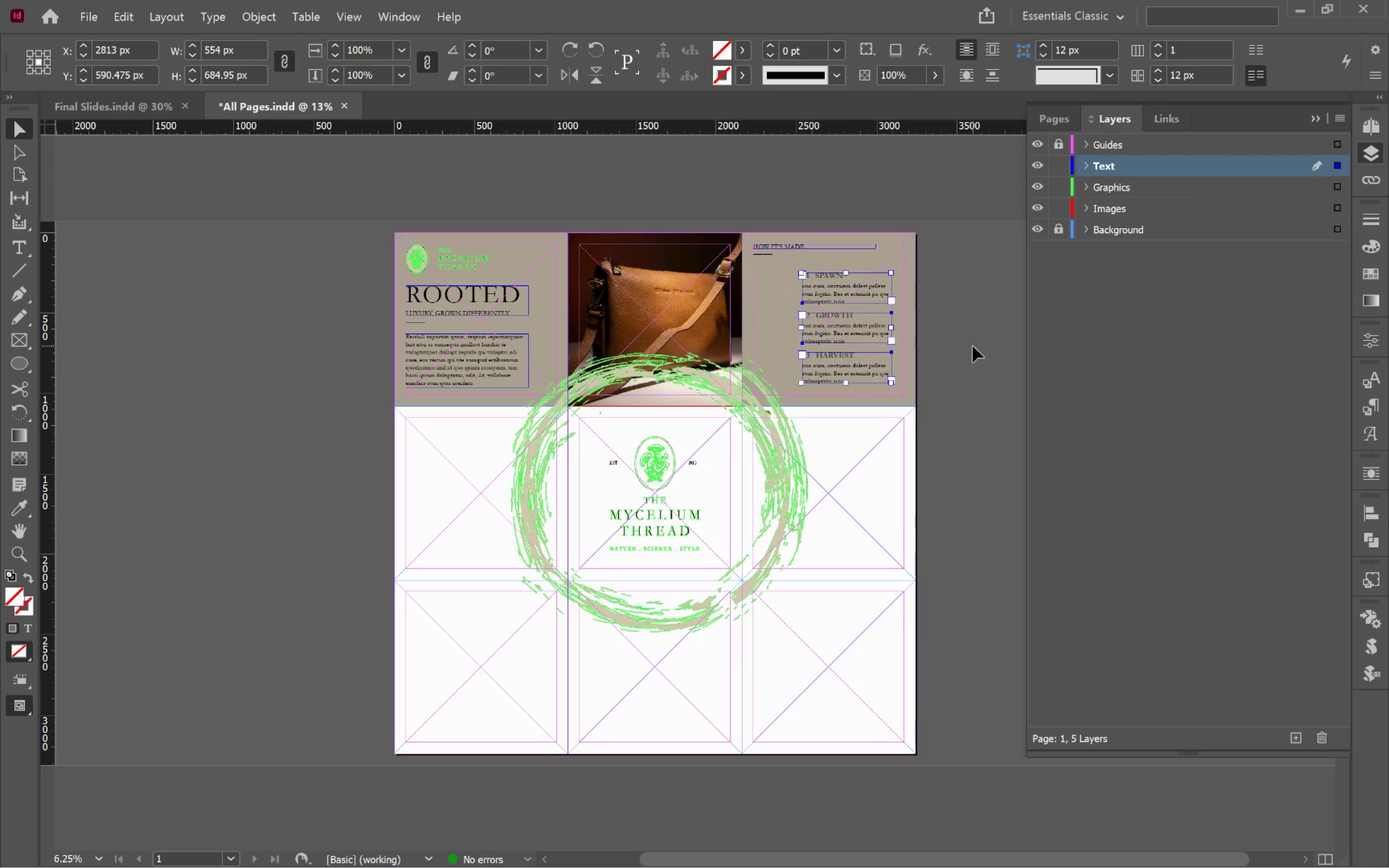 
left_click([968, 340])
 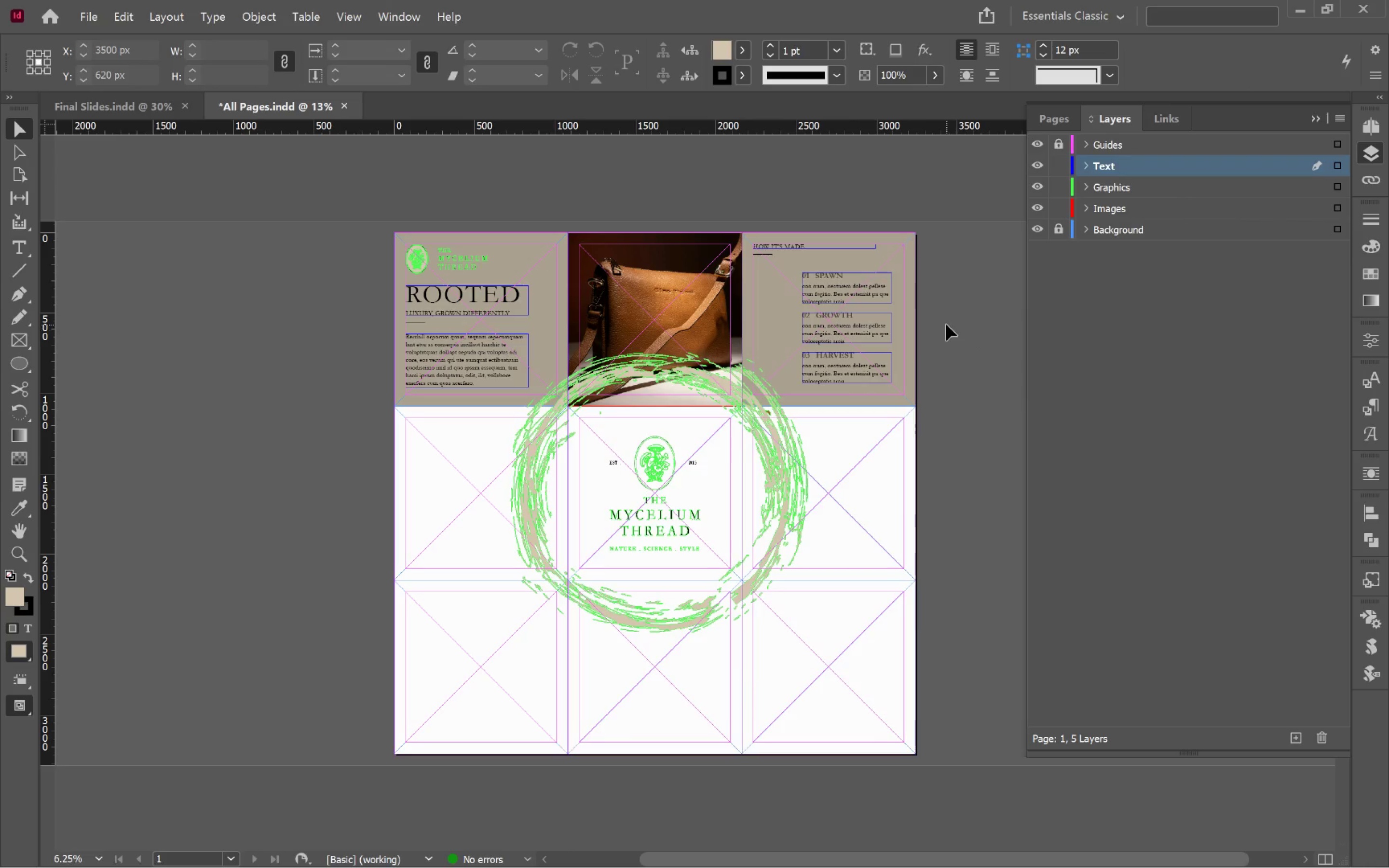 
left_click([948, 320])
 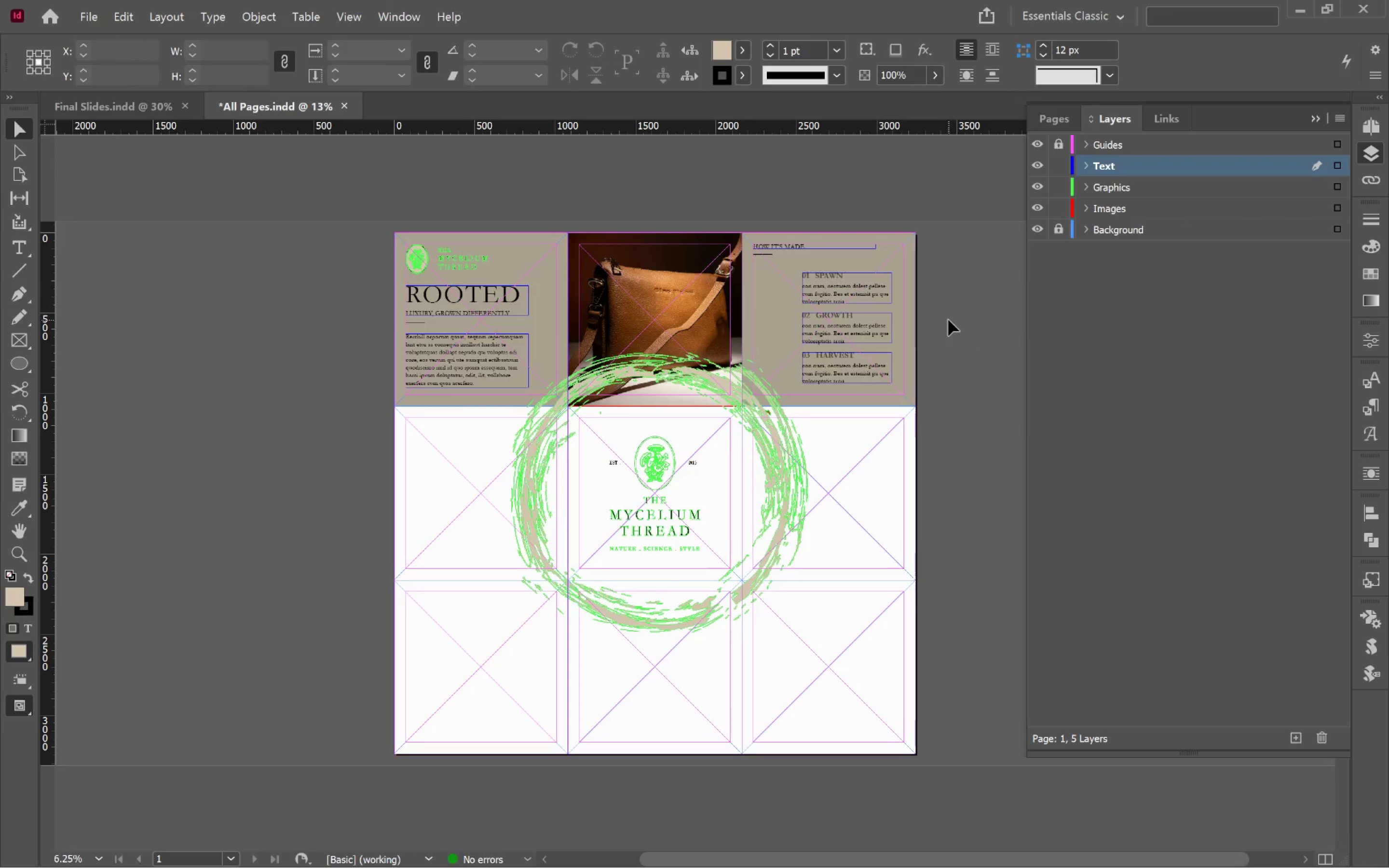 
key(W)
 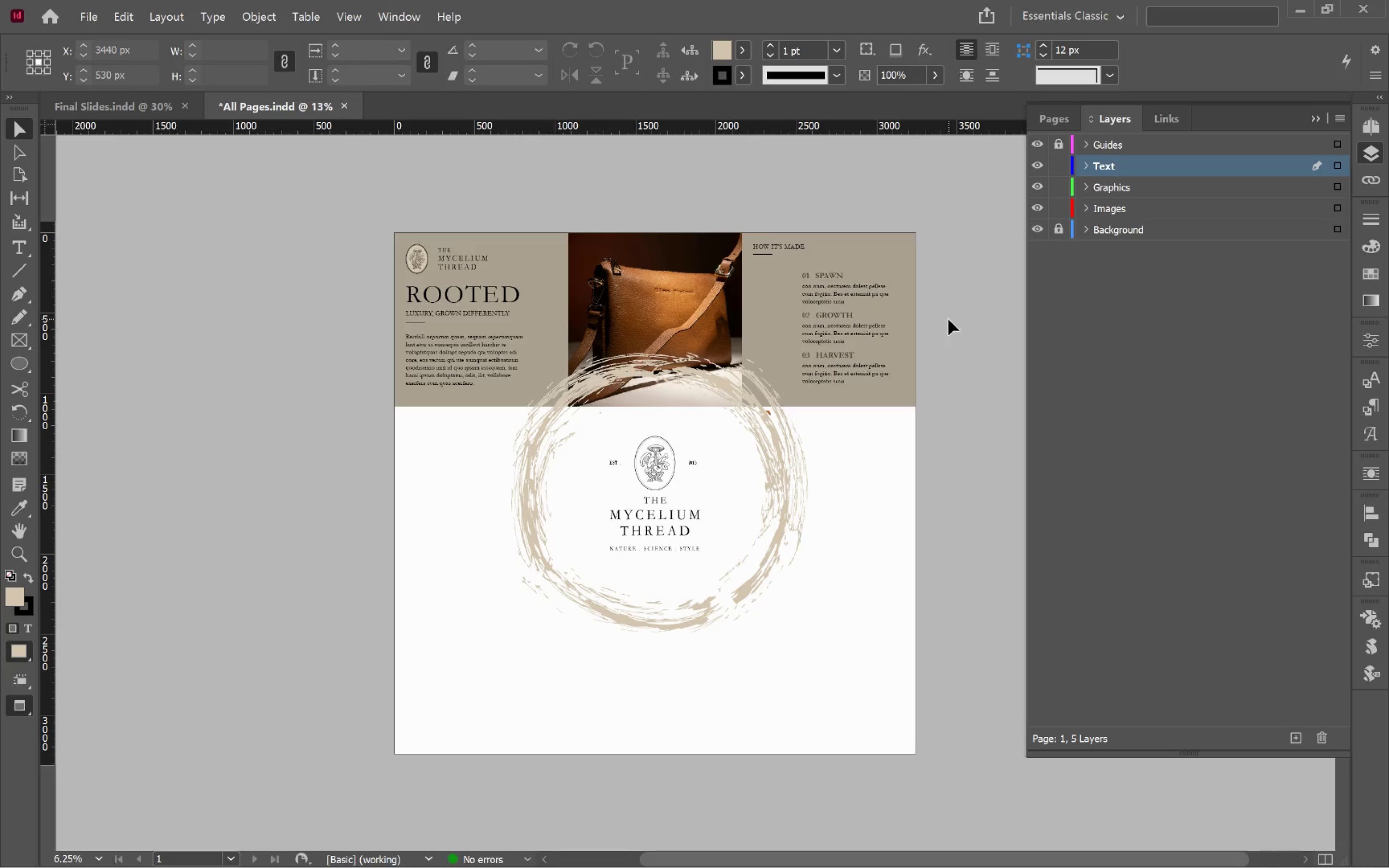 
key(Control+S)
 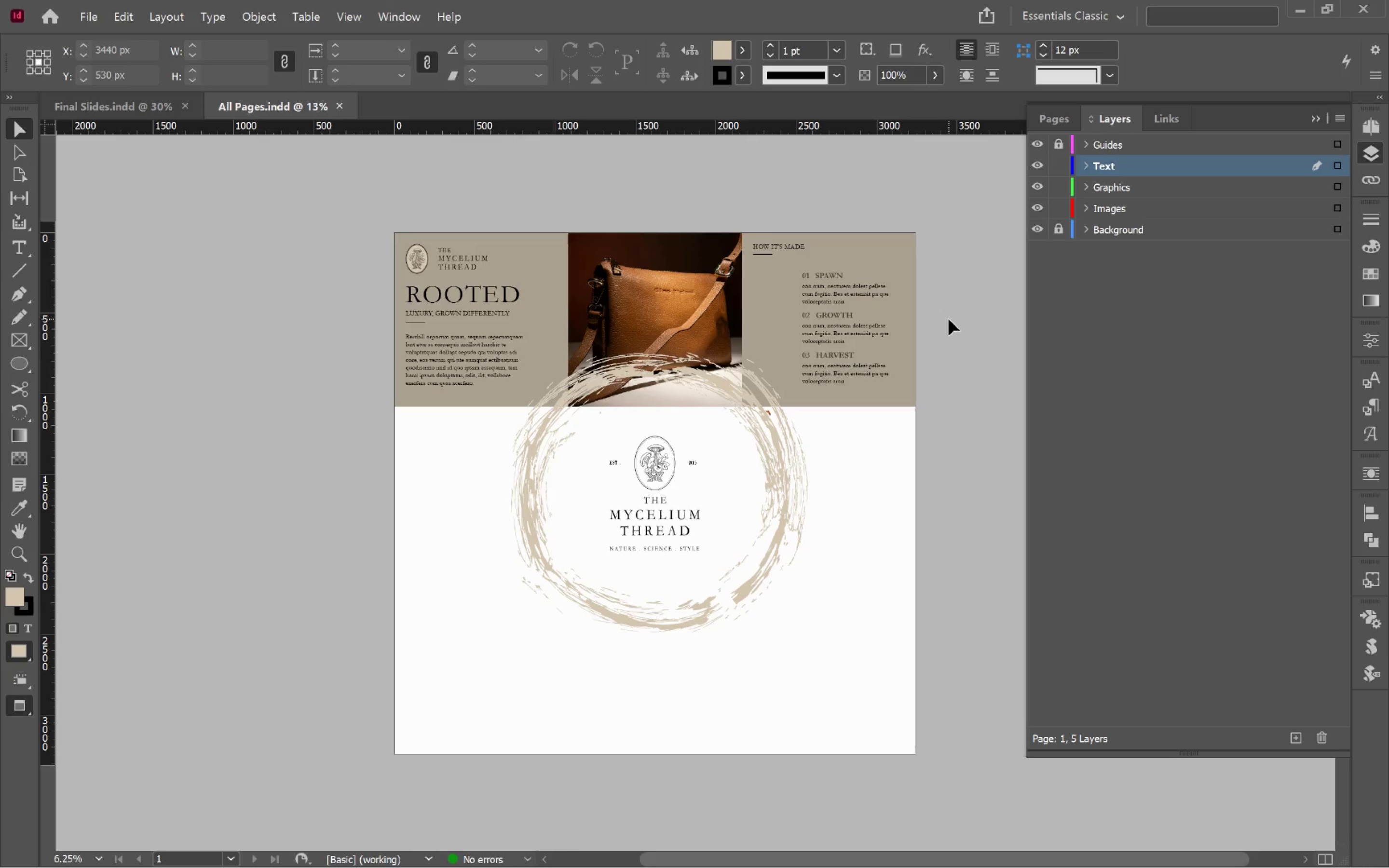 
key(Alt+Control+Tab)